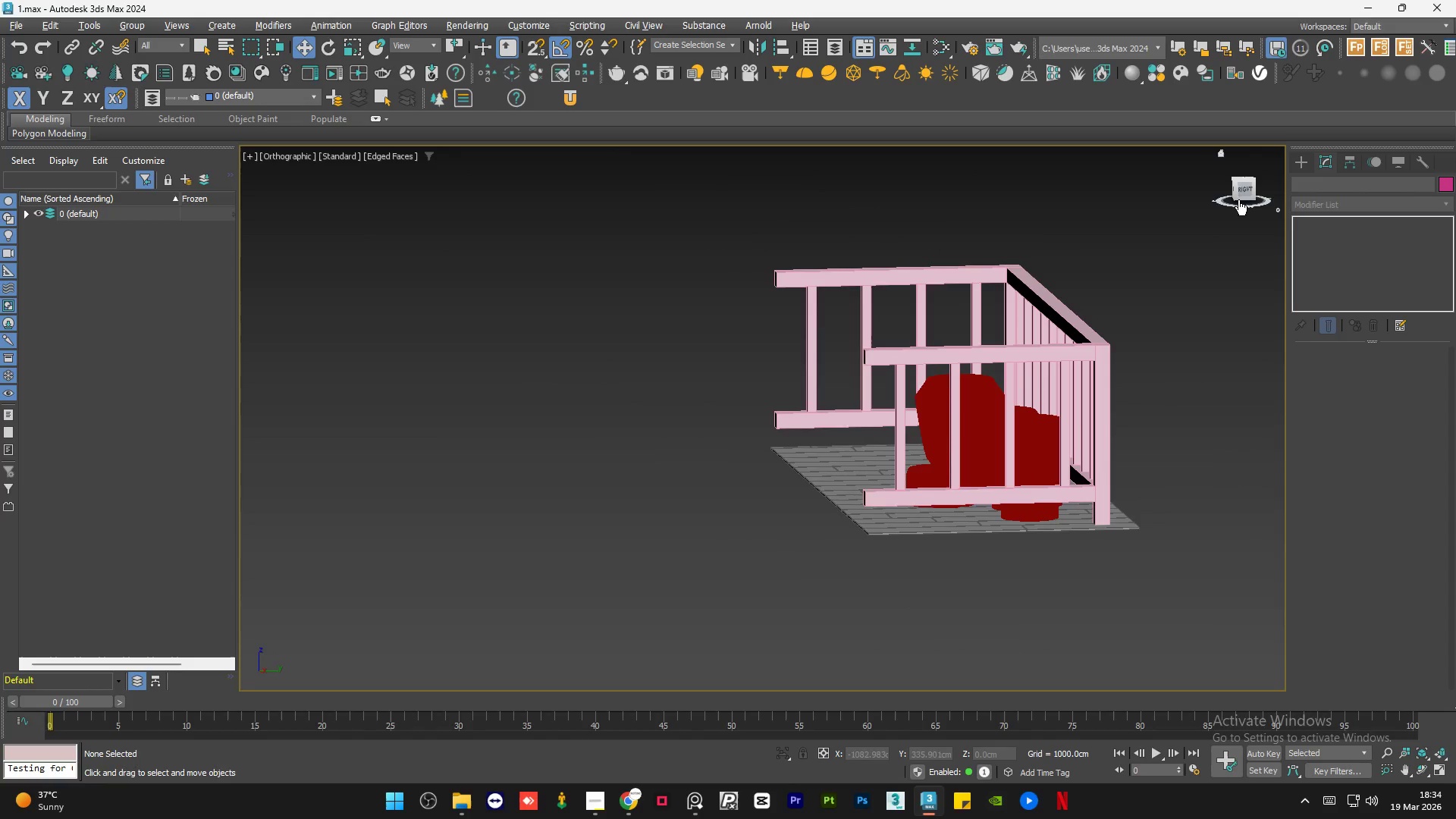 
scroll: coordinate [1062, 542], scroll_direction: down, amount: 1.0
 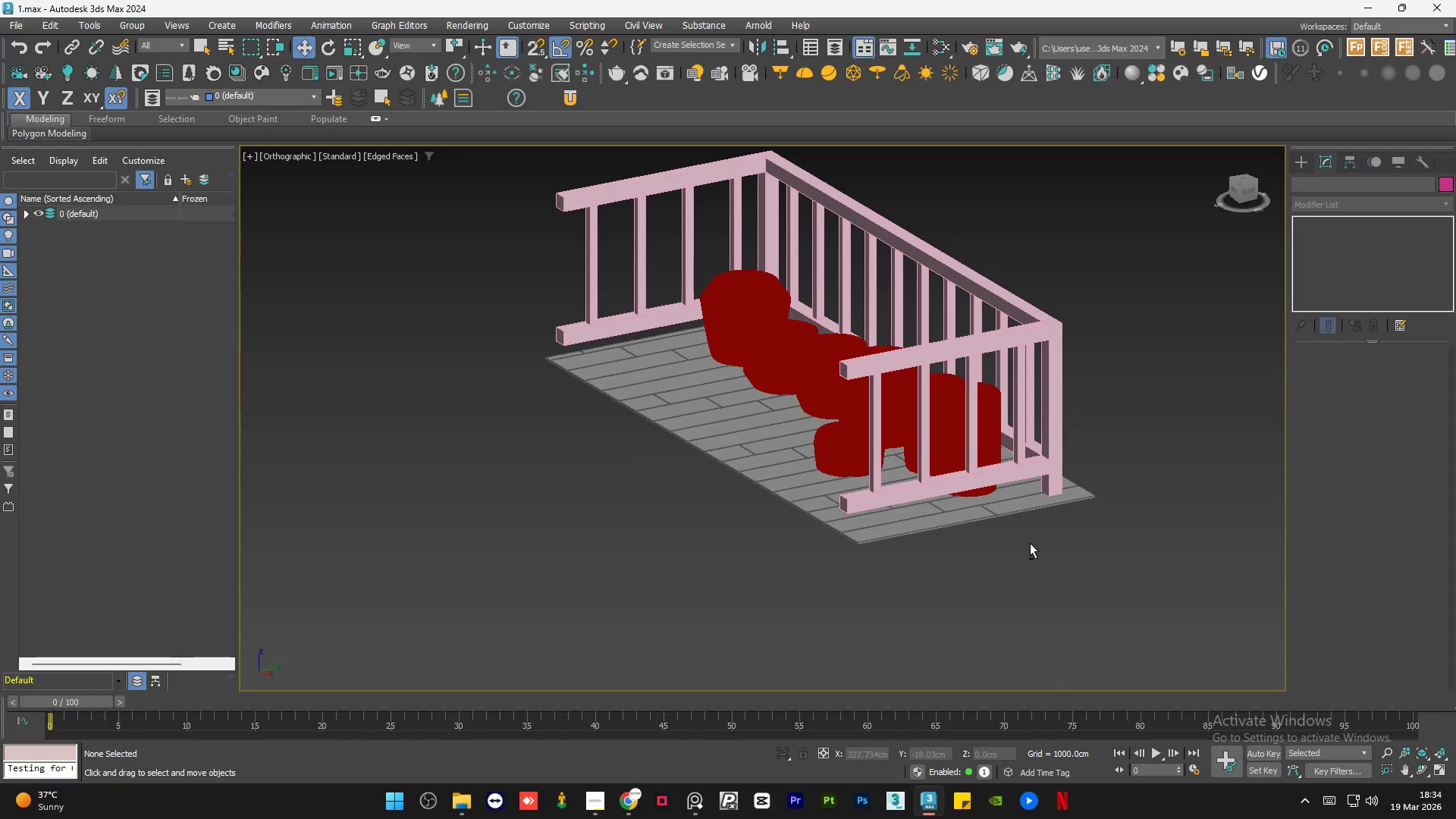 
left_click([1238, 182])
 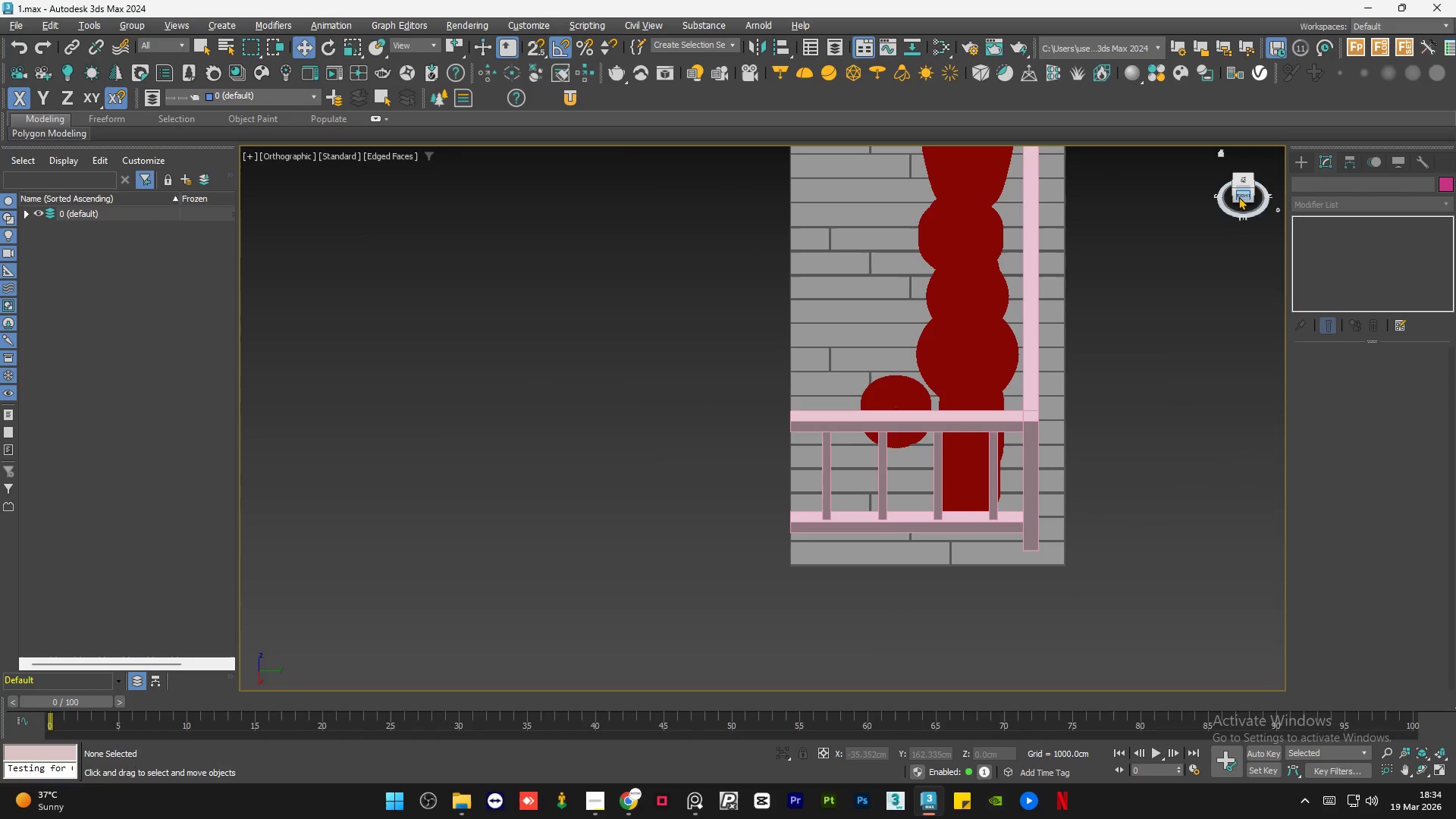 
left_click([1238, 196])
 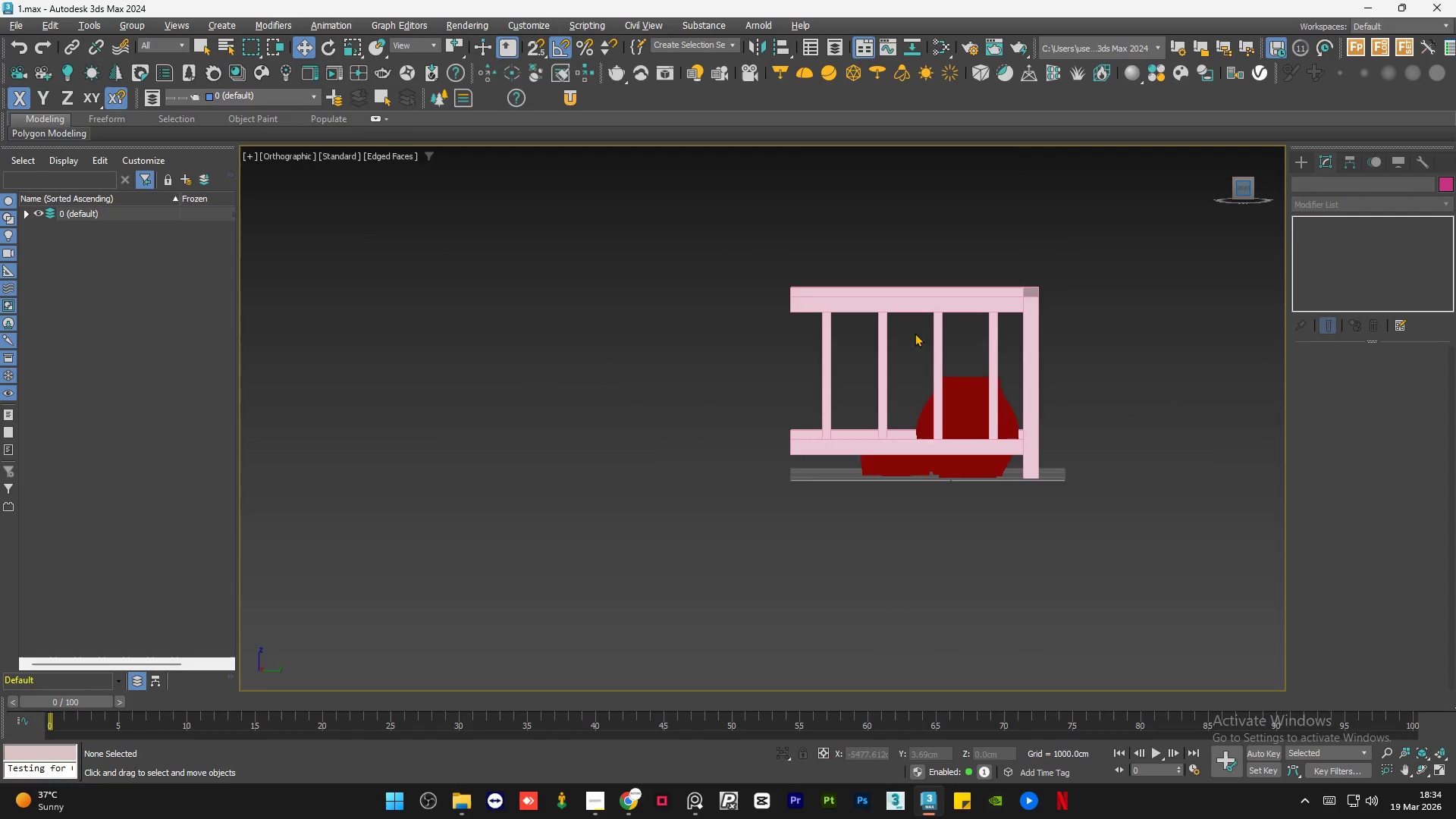 
scroll: coordinate [711, 377], scroll_direction: down, amount: 1.0
 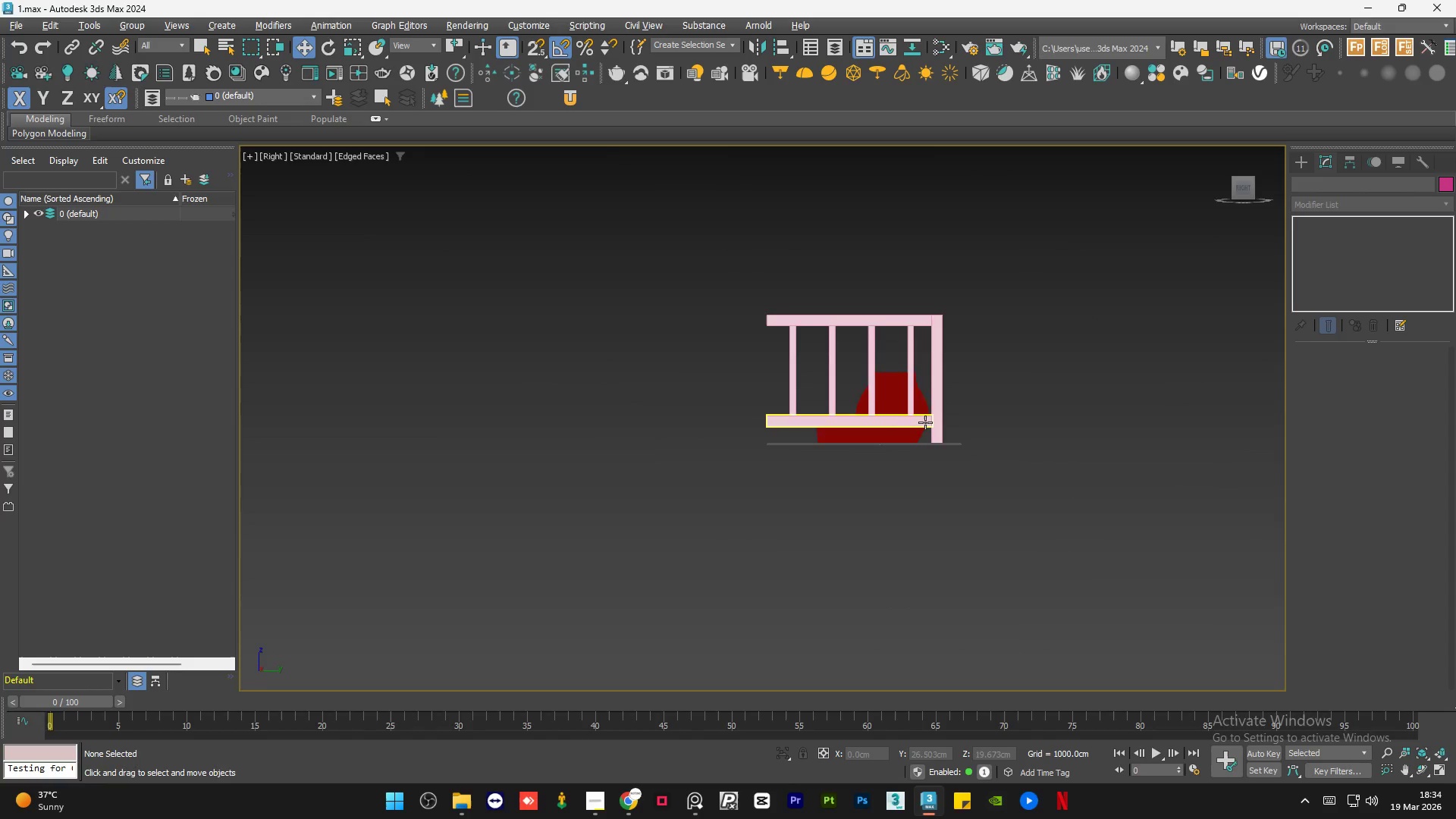 
left_click([943, 437])
 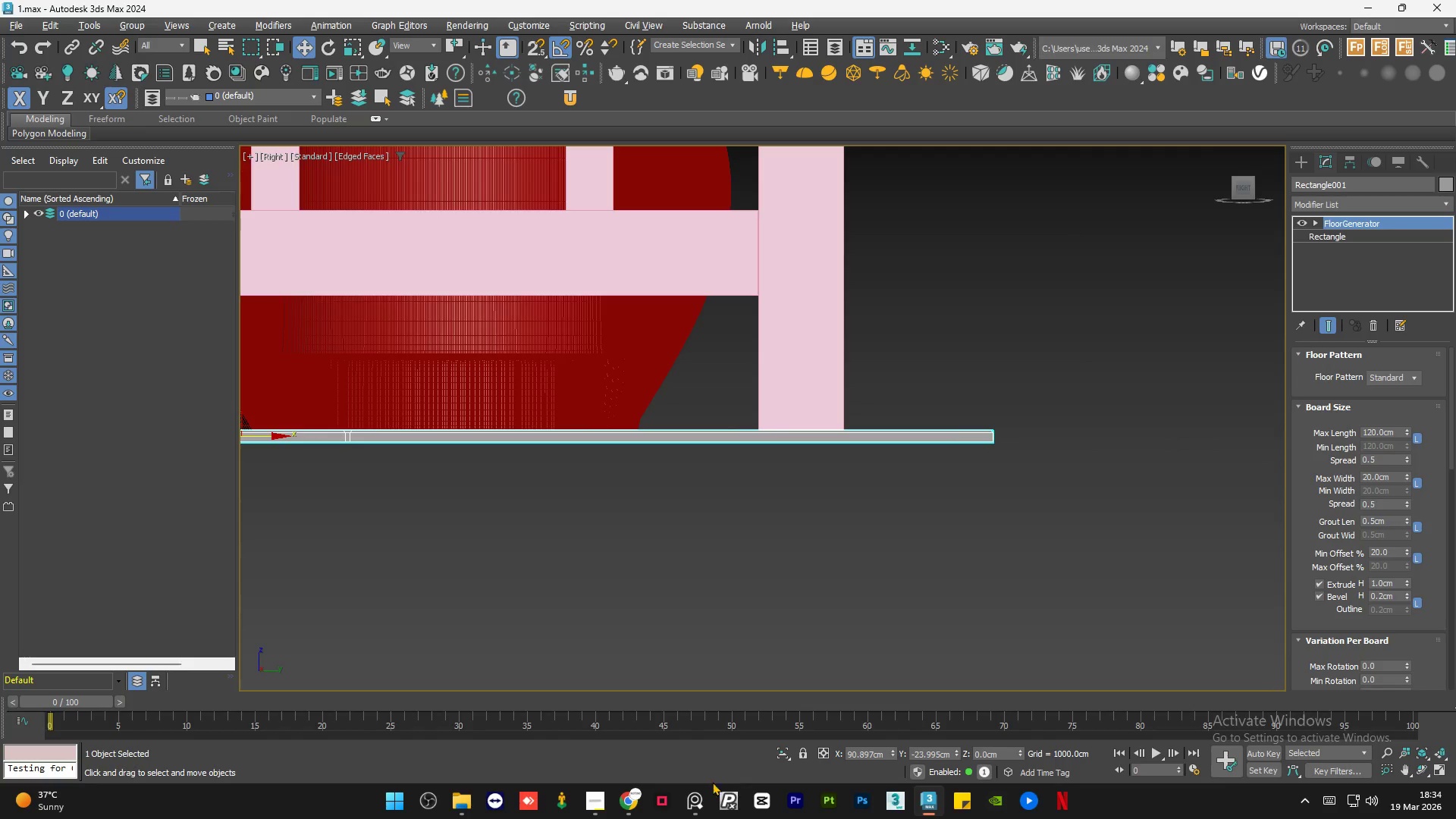 
scroll: coordinate [964, 445], scroll_direction: up, amount: 6.0
 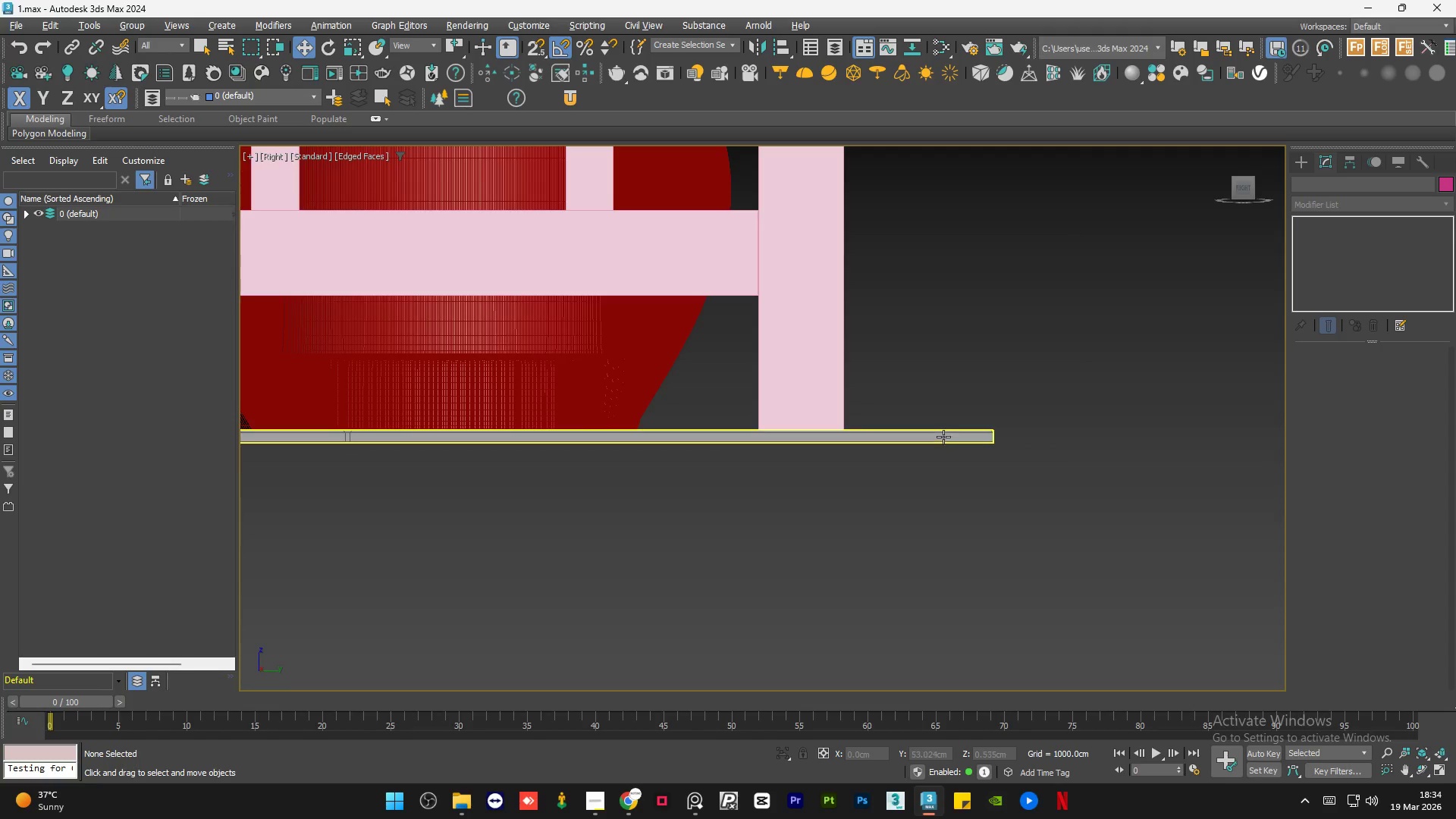 
left_click([699, 805])
 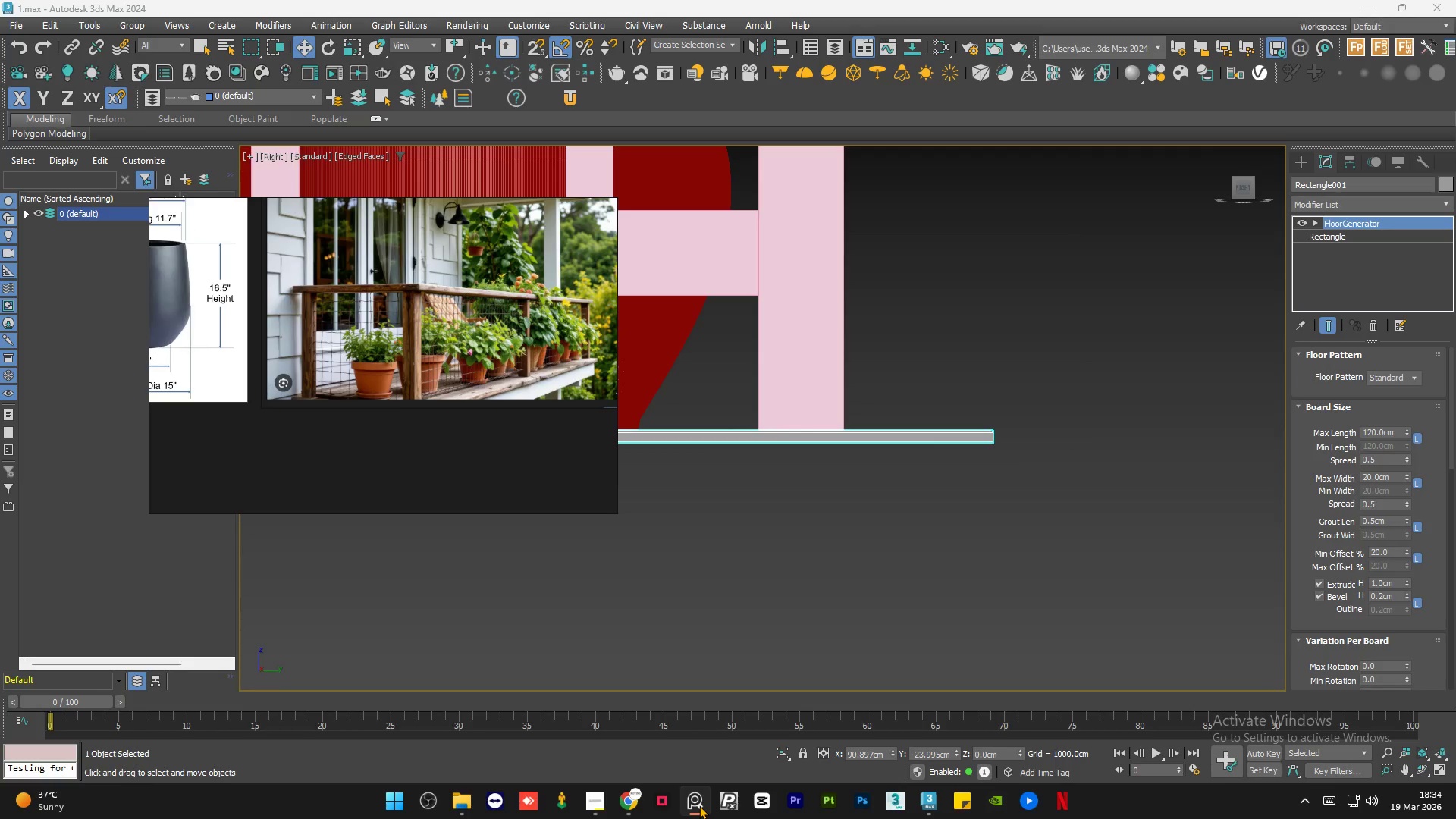 
left_click([699, 805])
 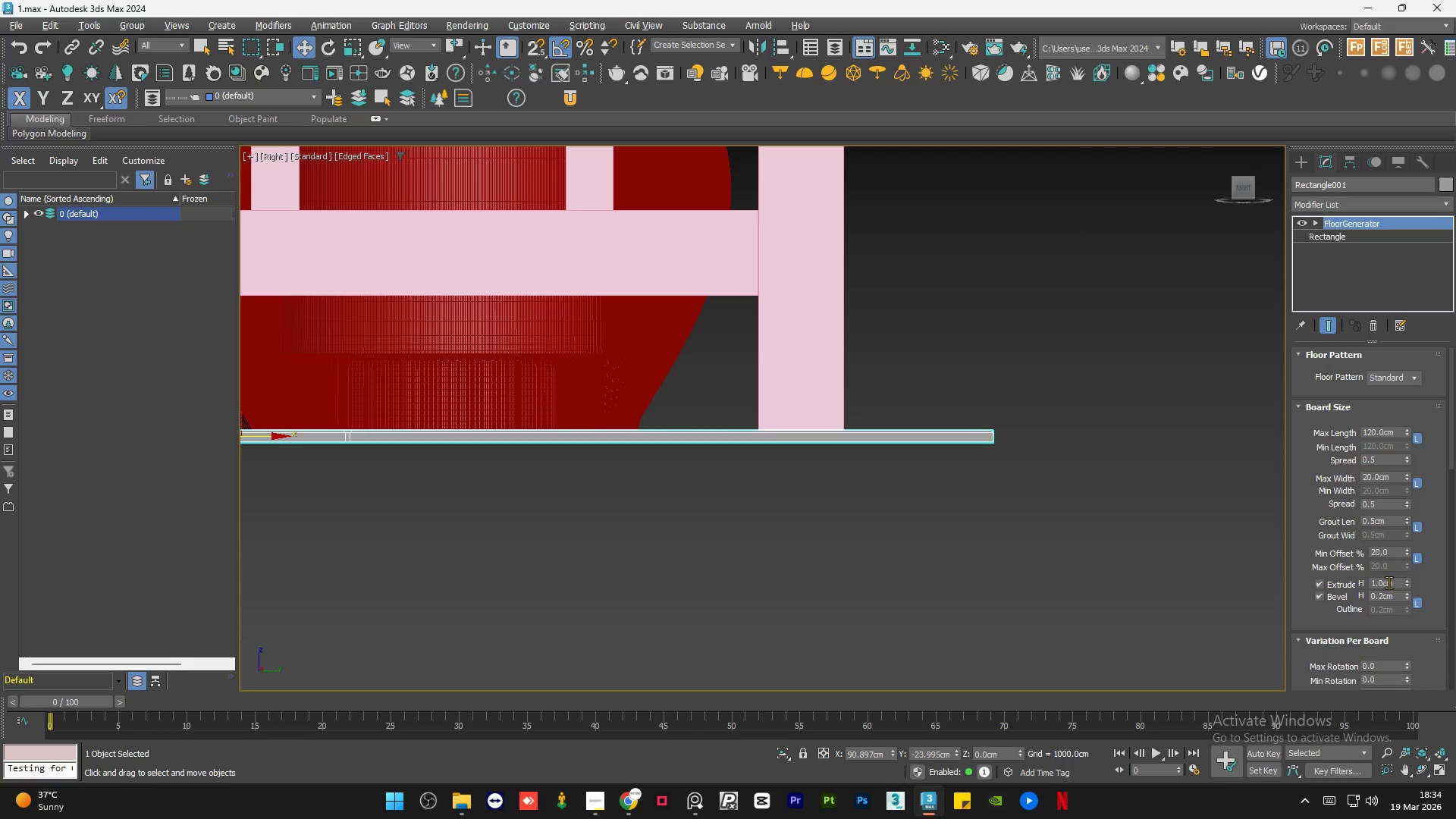 
double_click([1389, 582])
 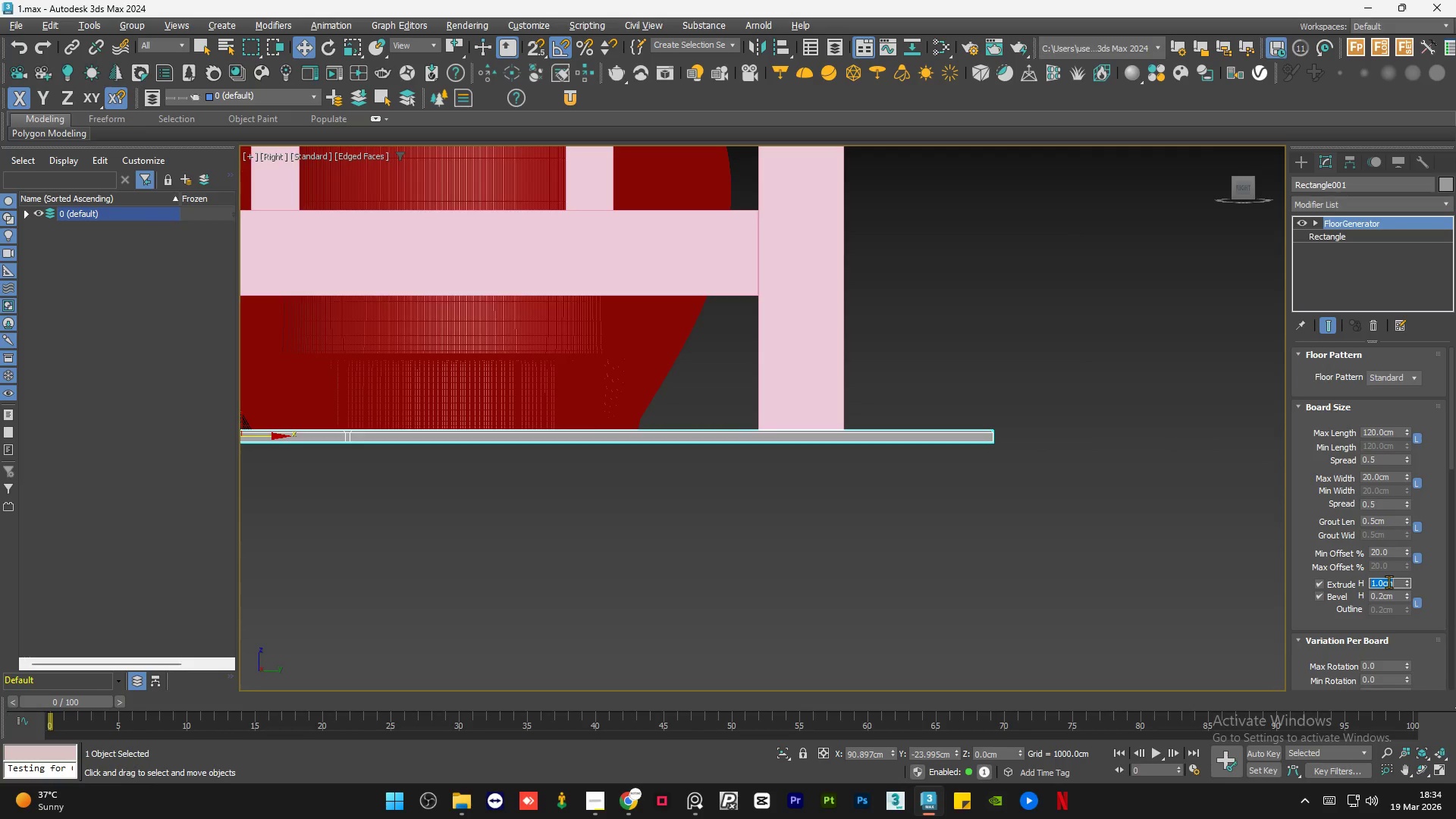 
key(Numpad5)
 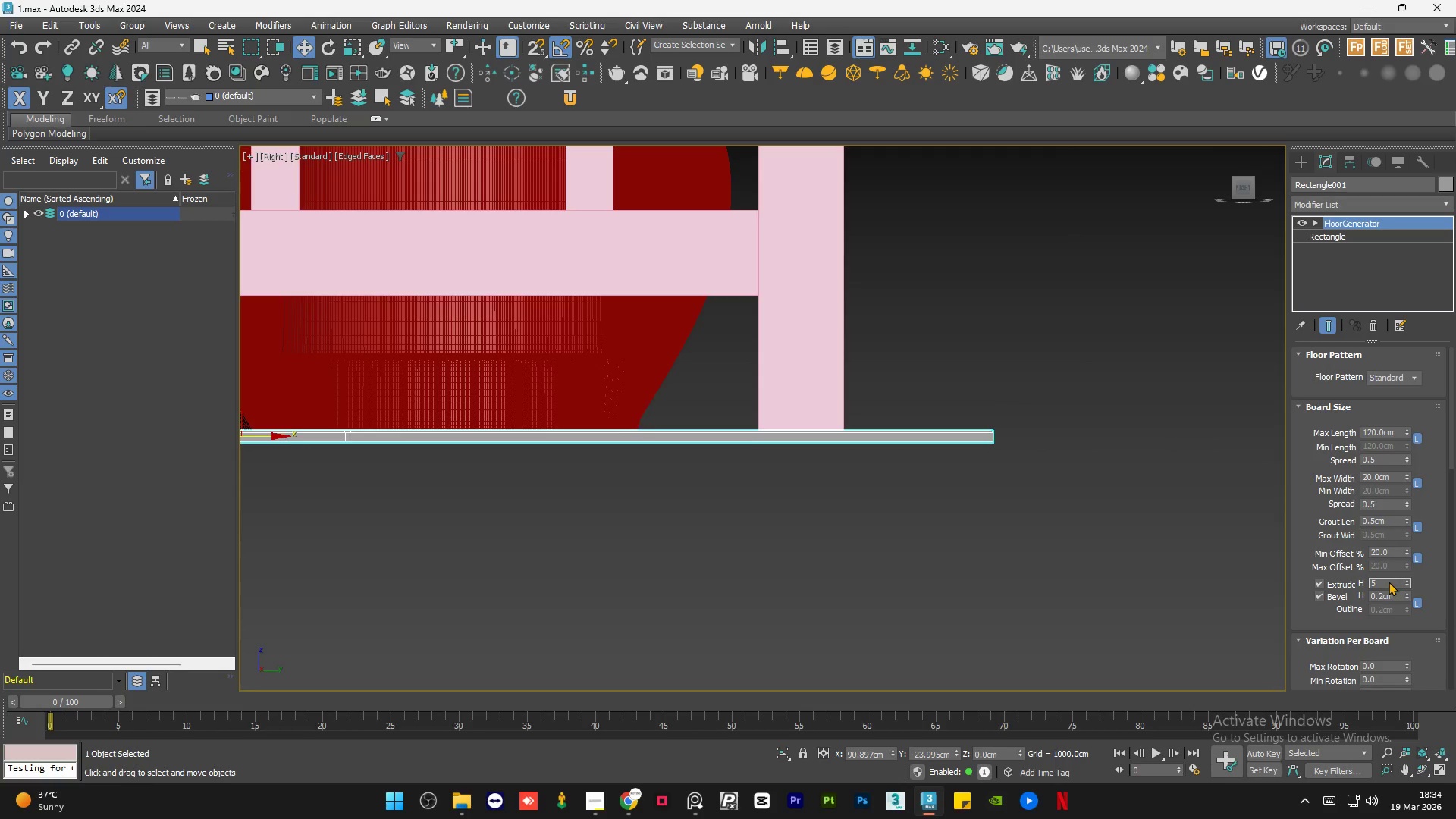 
key(NumpadEnter)
 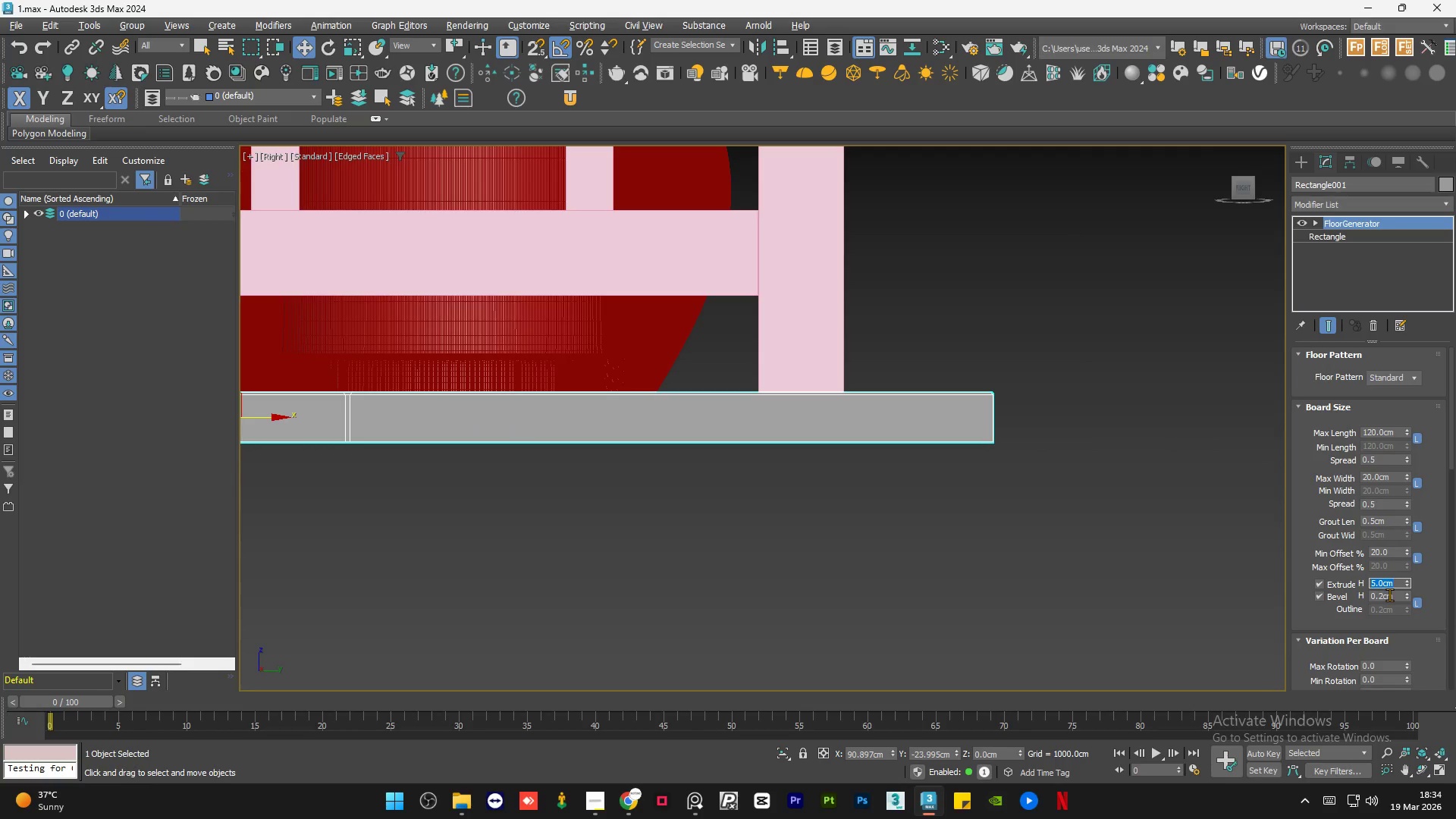 
double_click([1394, 595])
 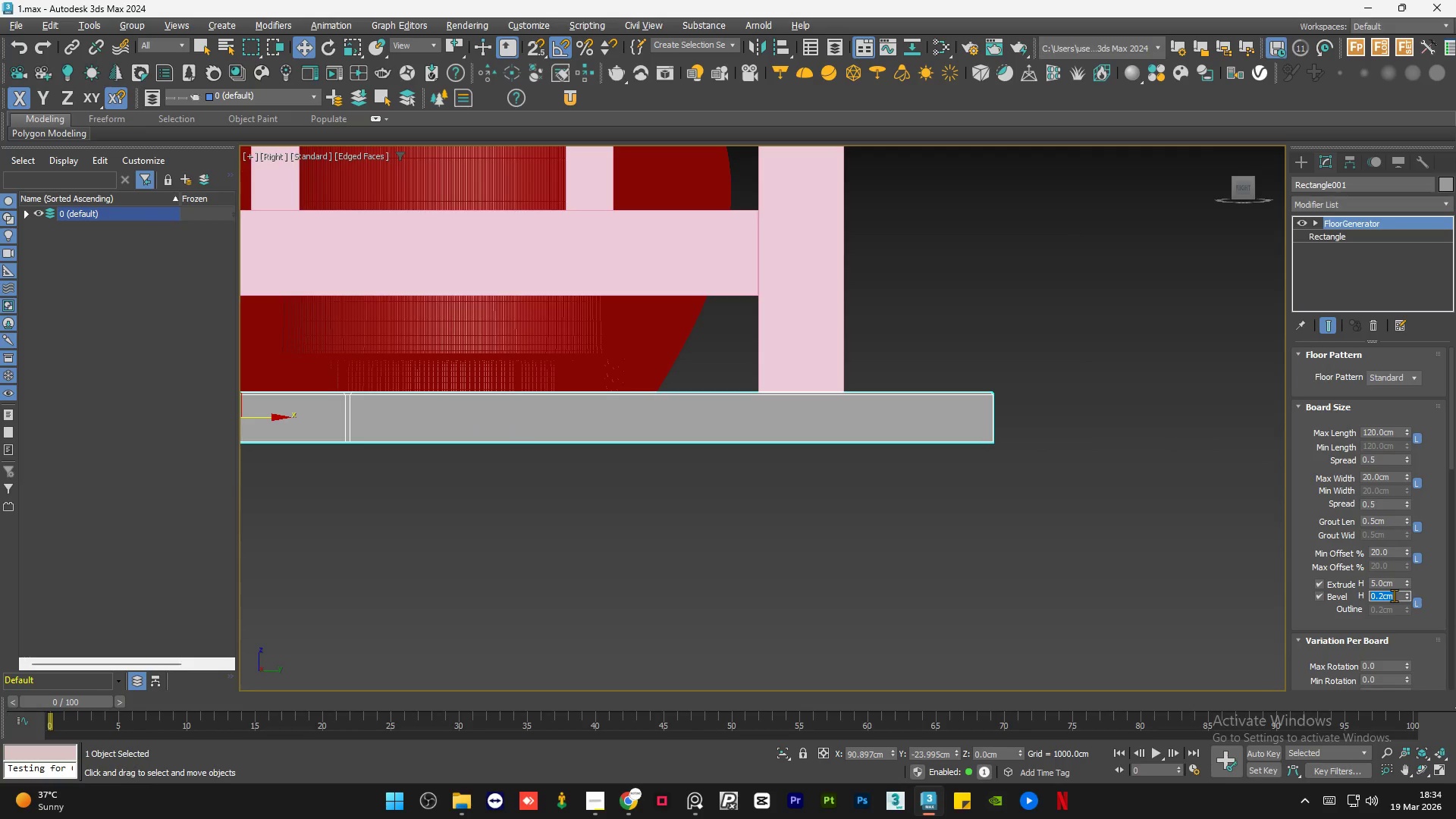 
key(NumpadDecimal)
 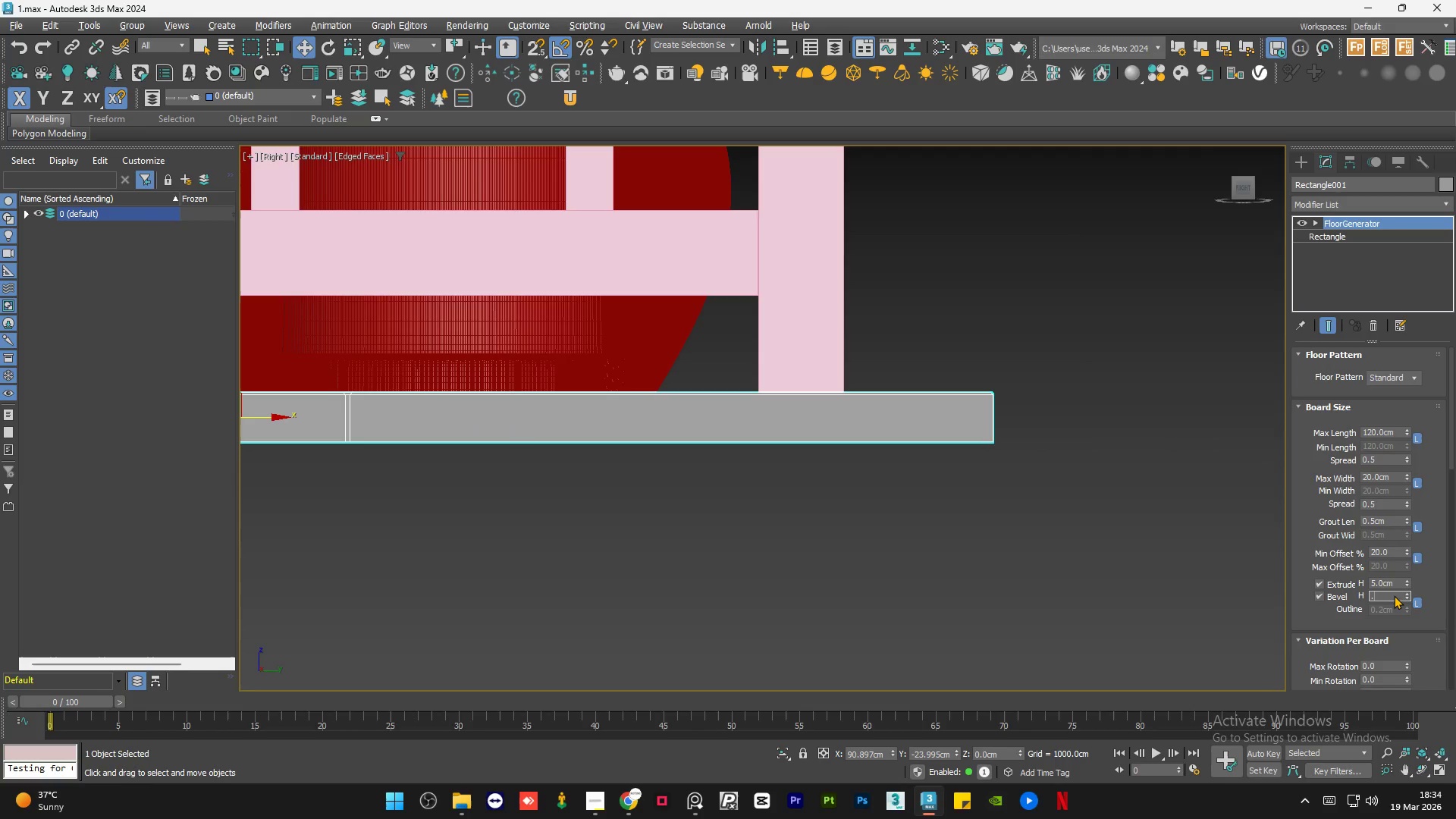 
key(Numpad4)
 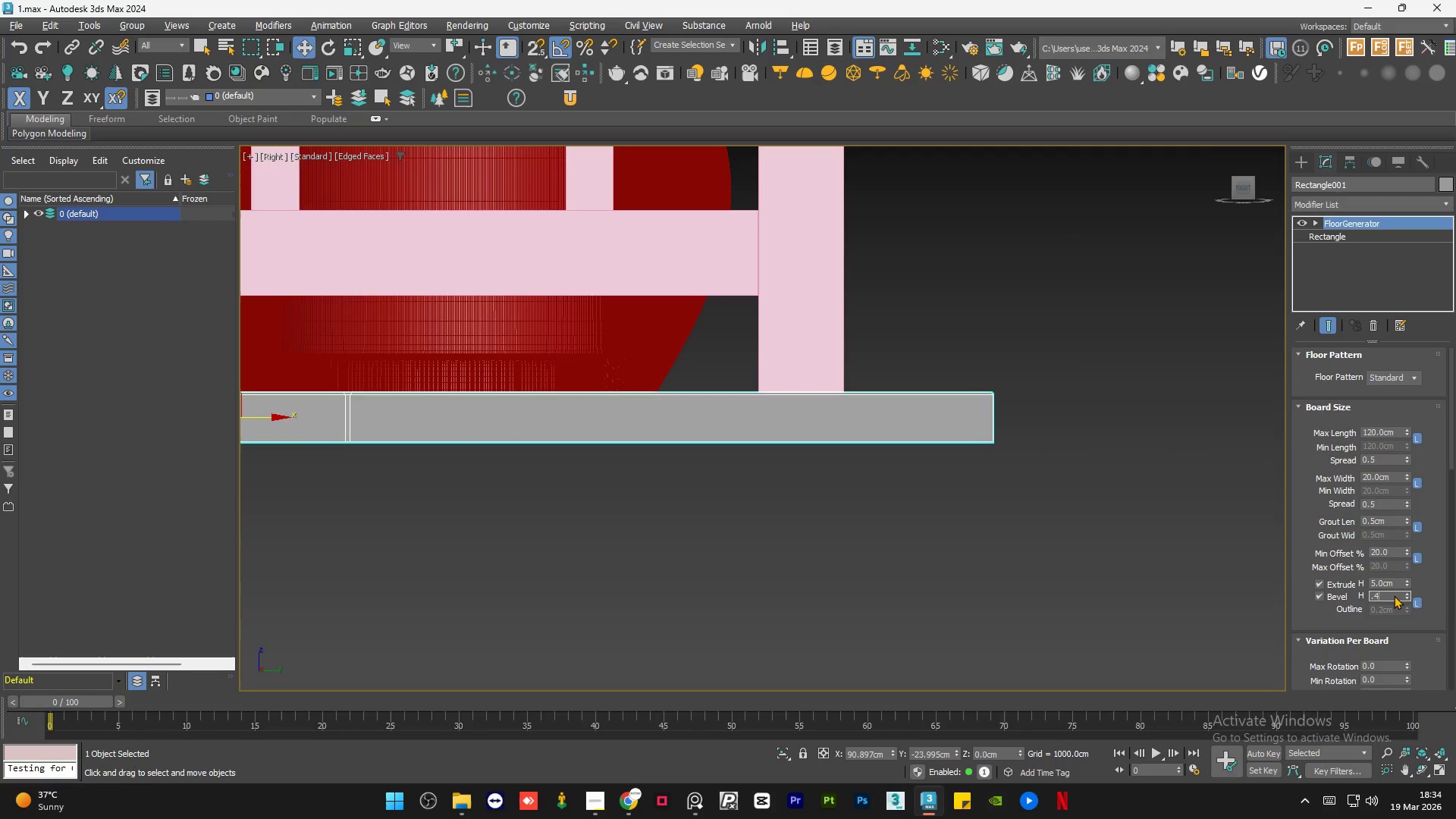 
key(NumpadEnter)
 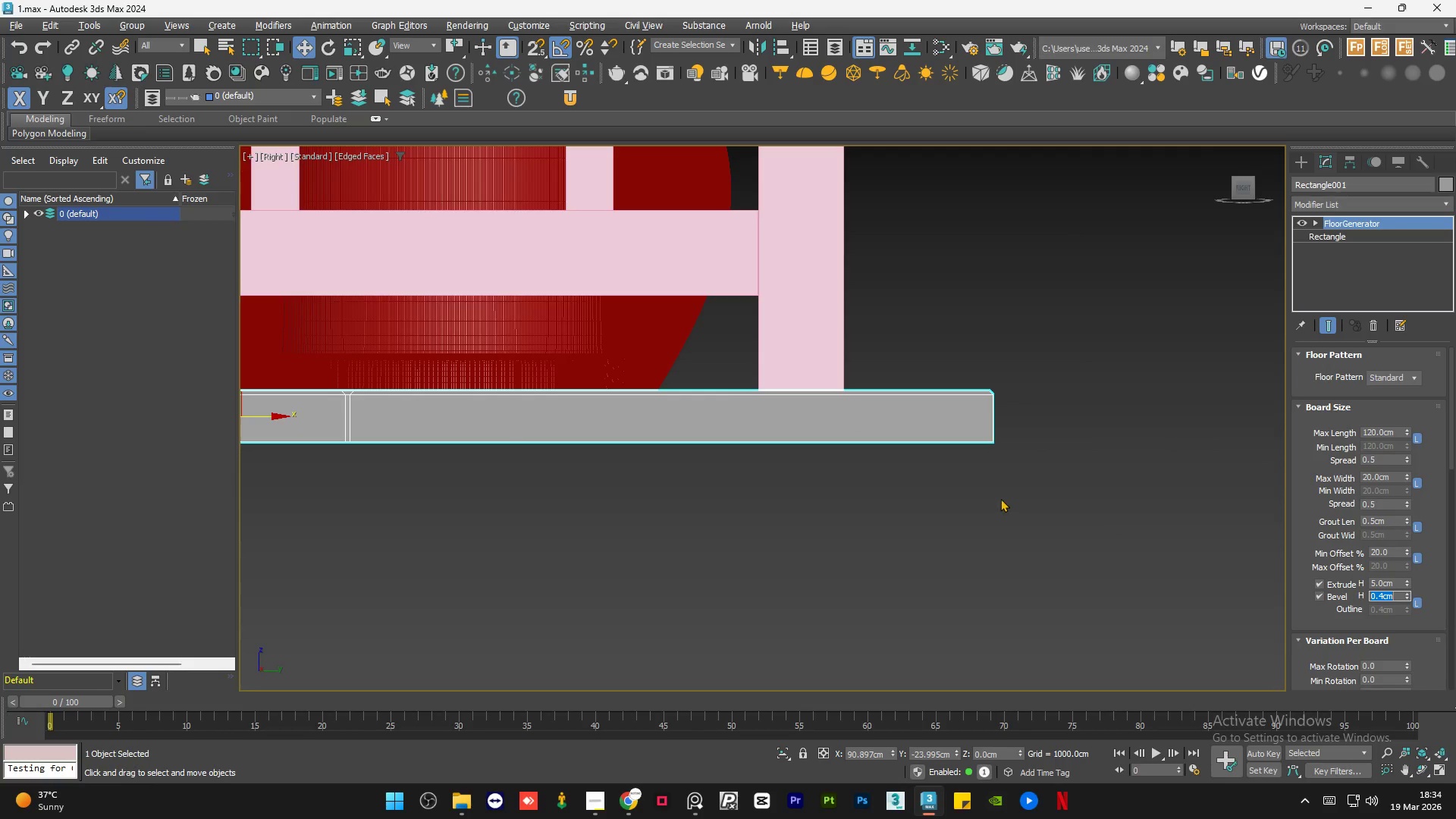 
scroll: coordinate [1009, 494], scroll_direction: down, amount: 2.0
 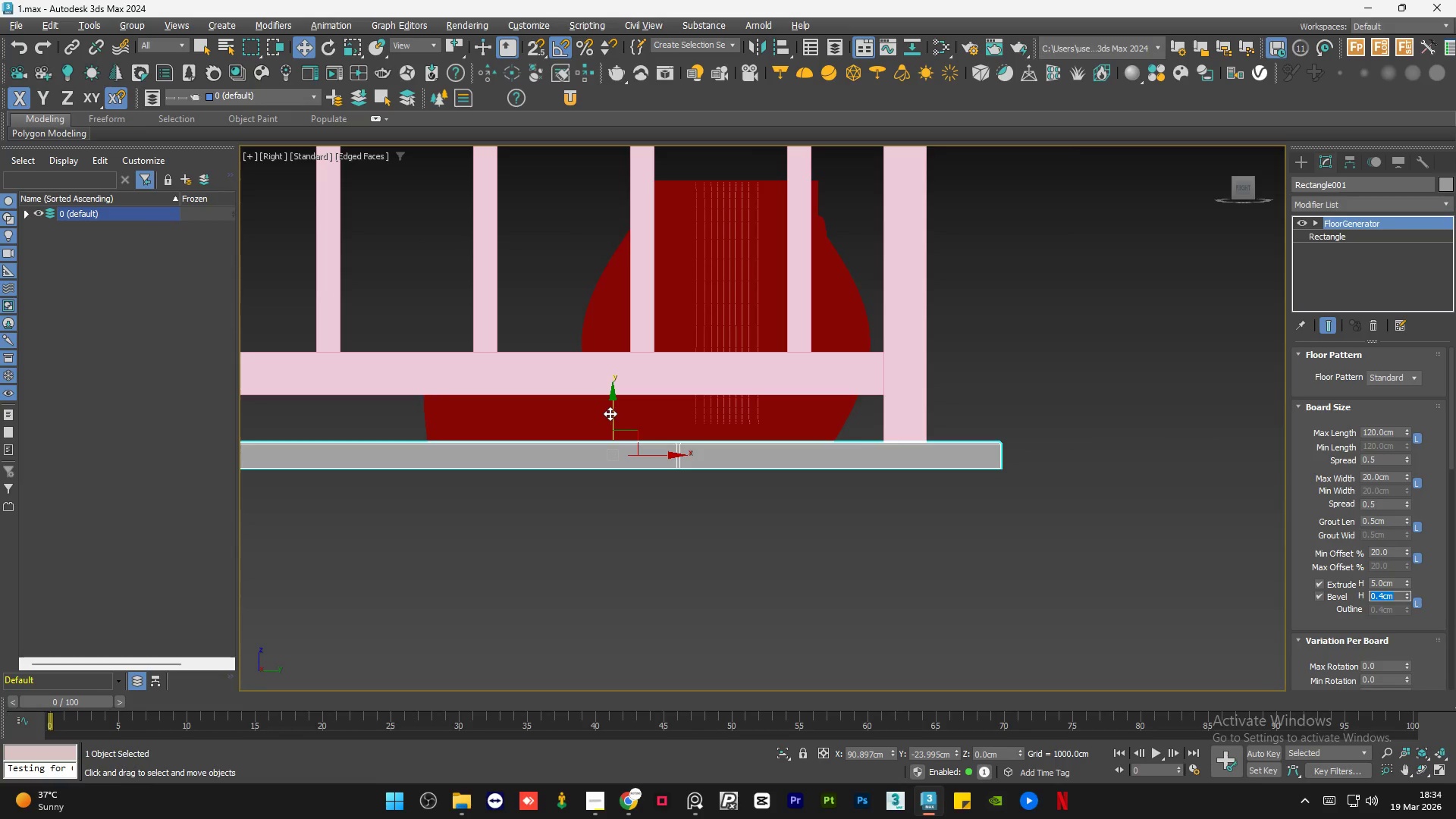 
left_click_drag(start_coordinate=[610, 413], to_coordinate=[645, 455])
 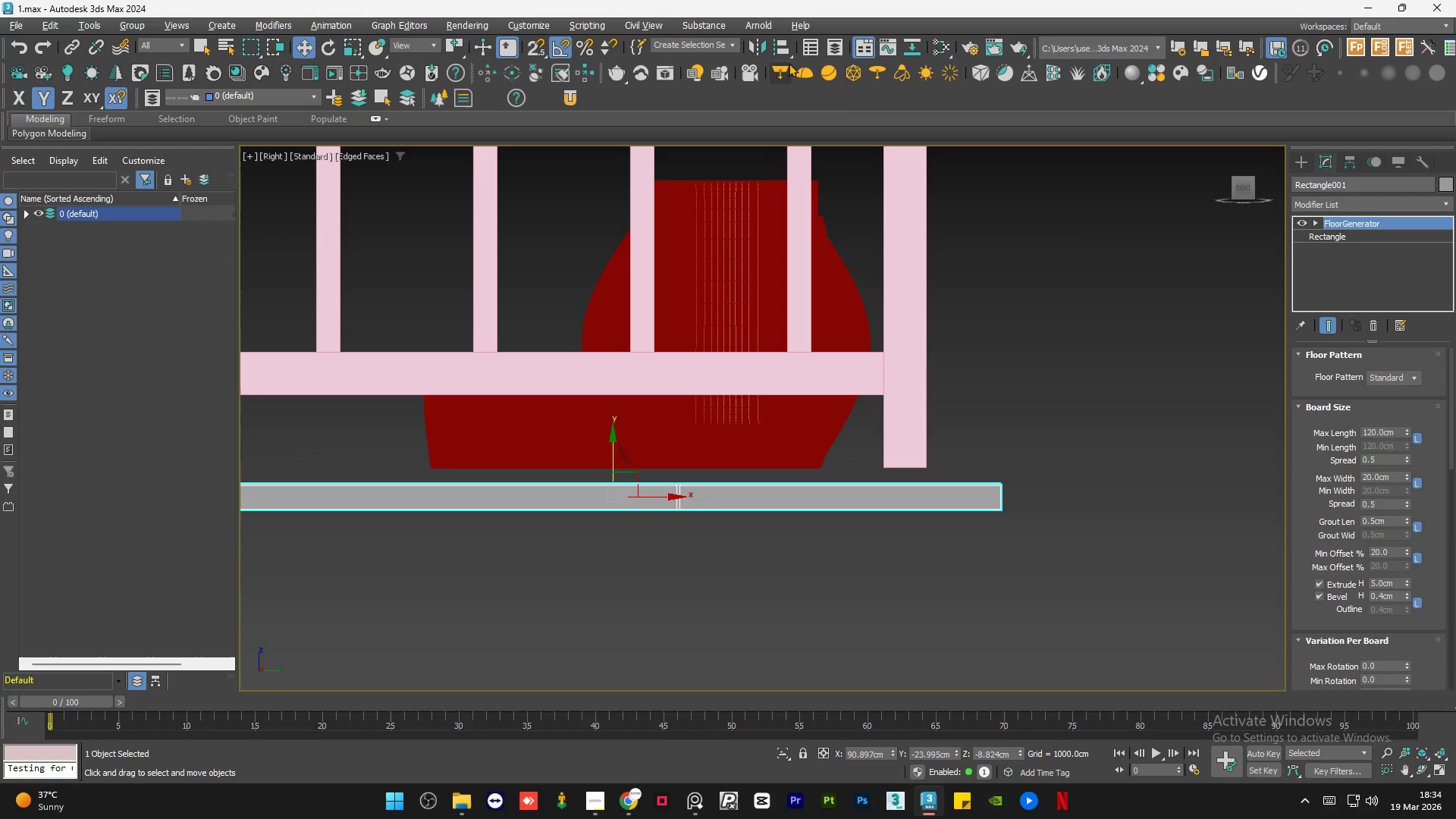 
left_click([782, 49])
 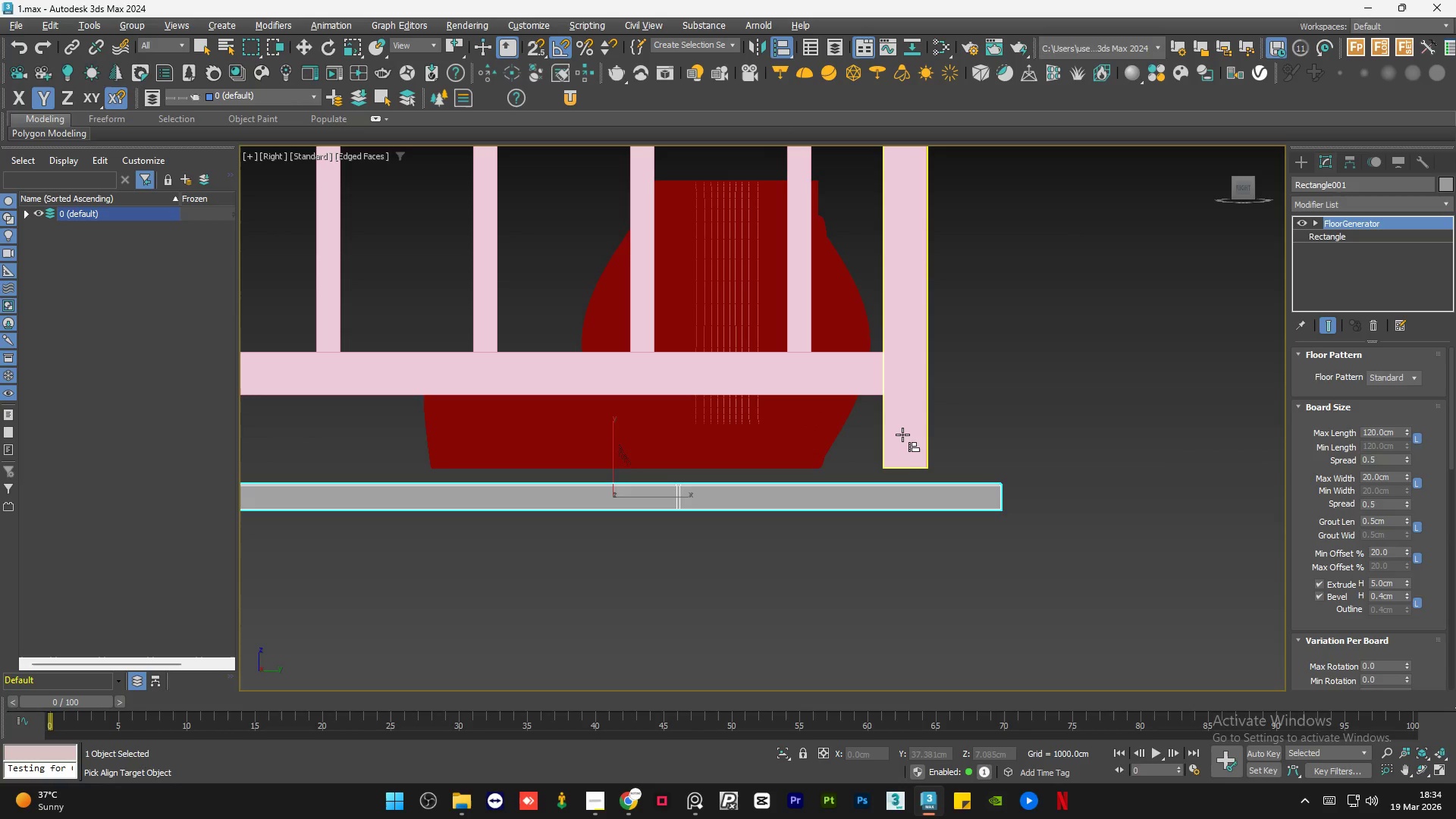 
hold_key(key=AltLeft, duration=0.56)
 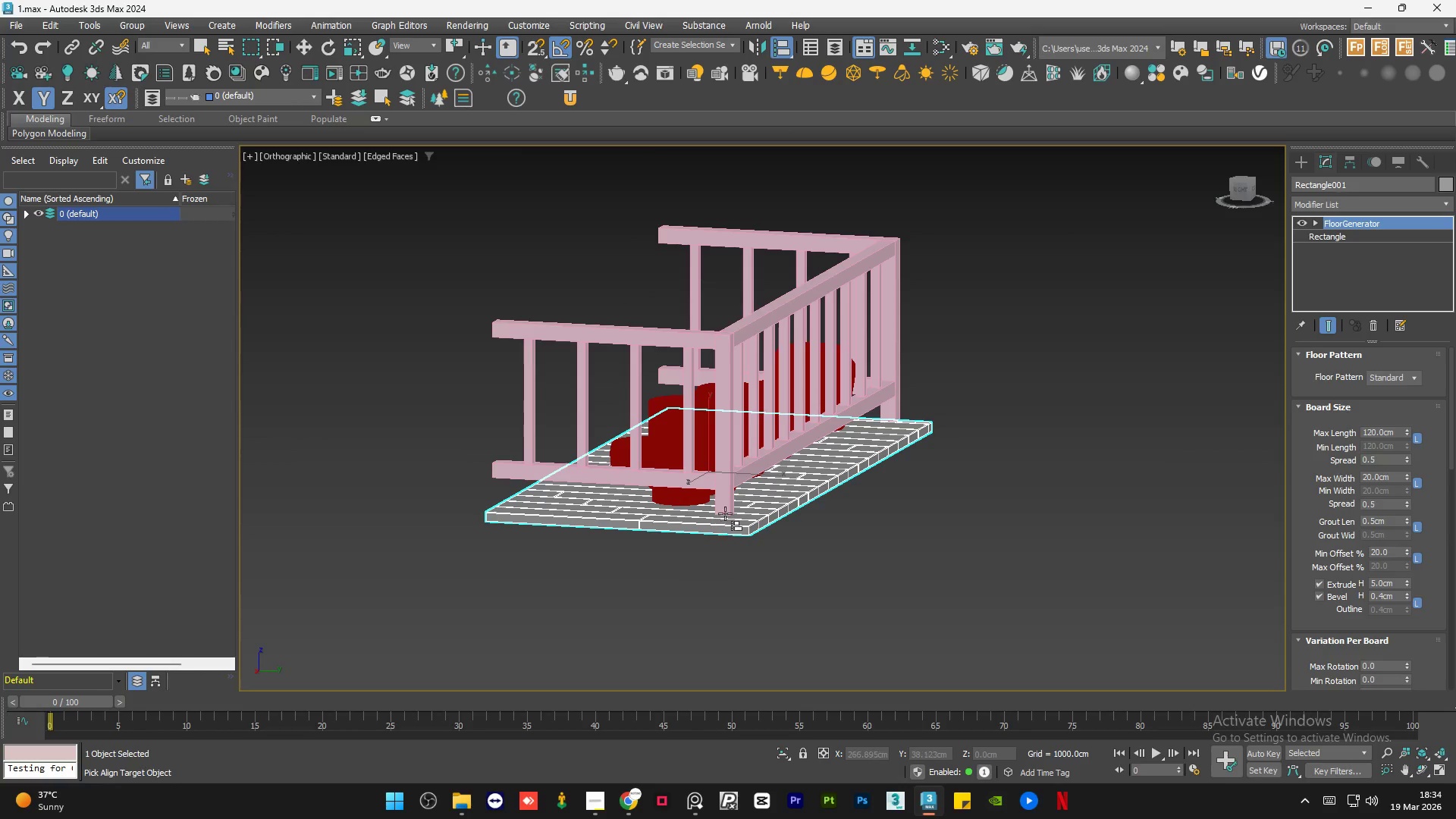 
scroll: coordinate [755, 458], scroll_direction: down, amount: 3.0
 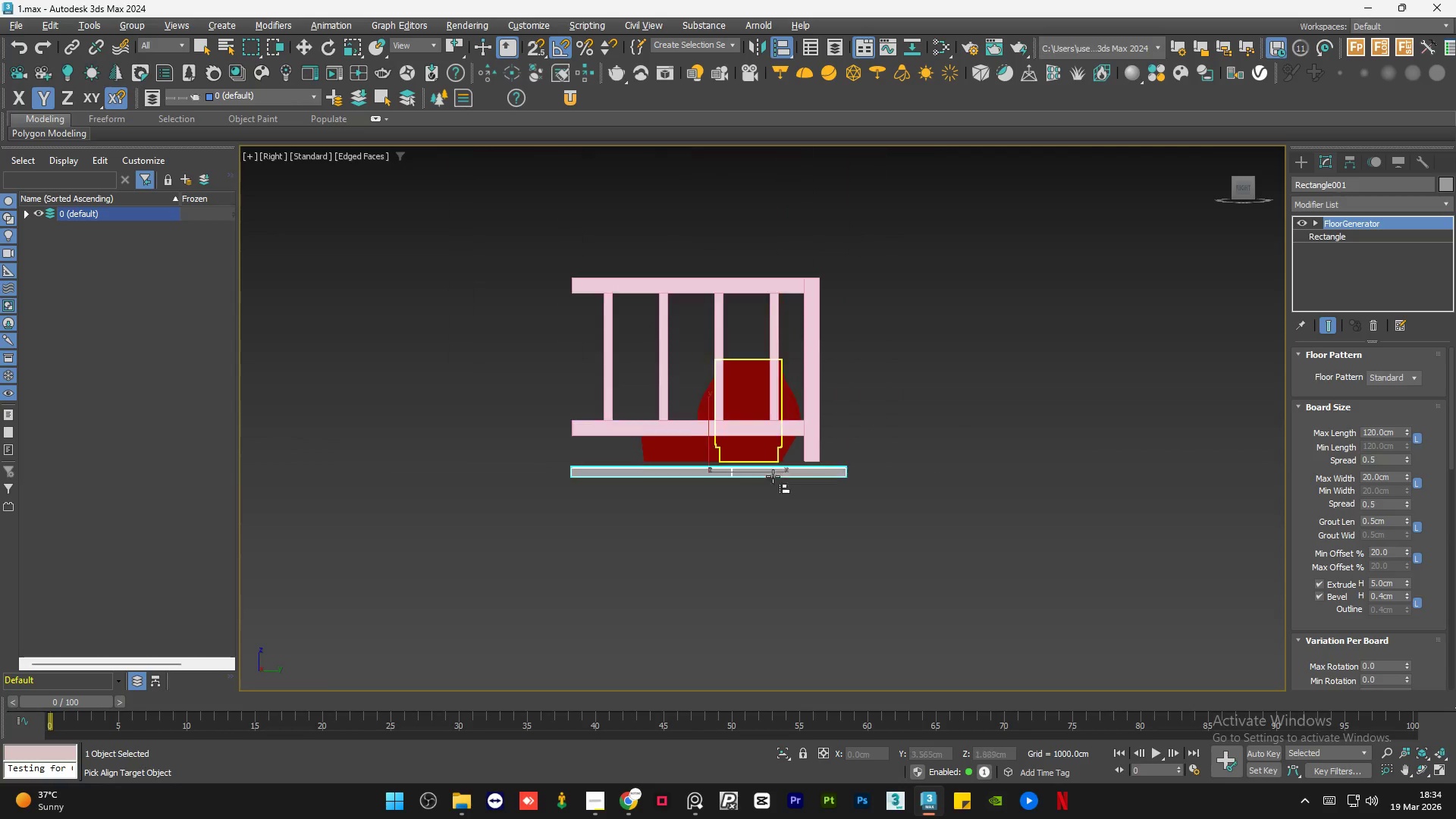 
left_click([726, 509])
 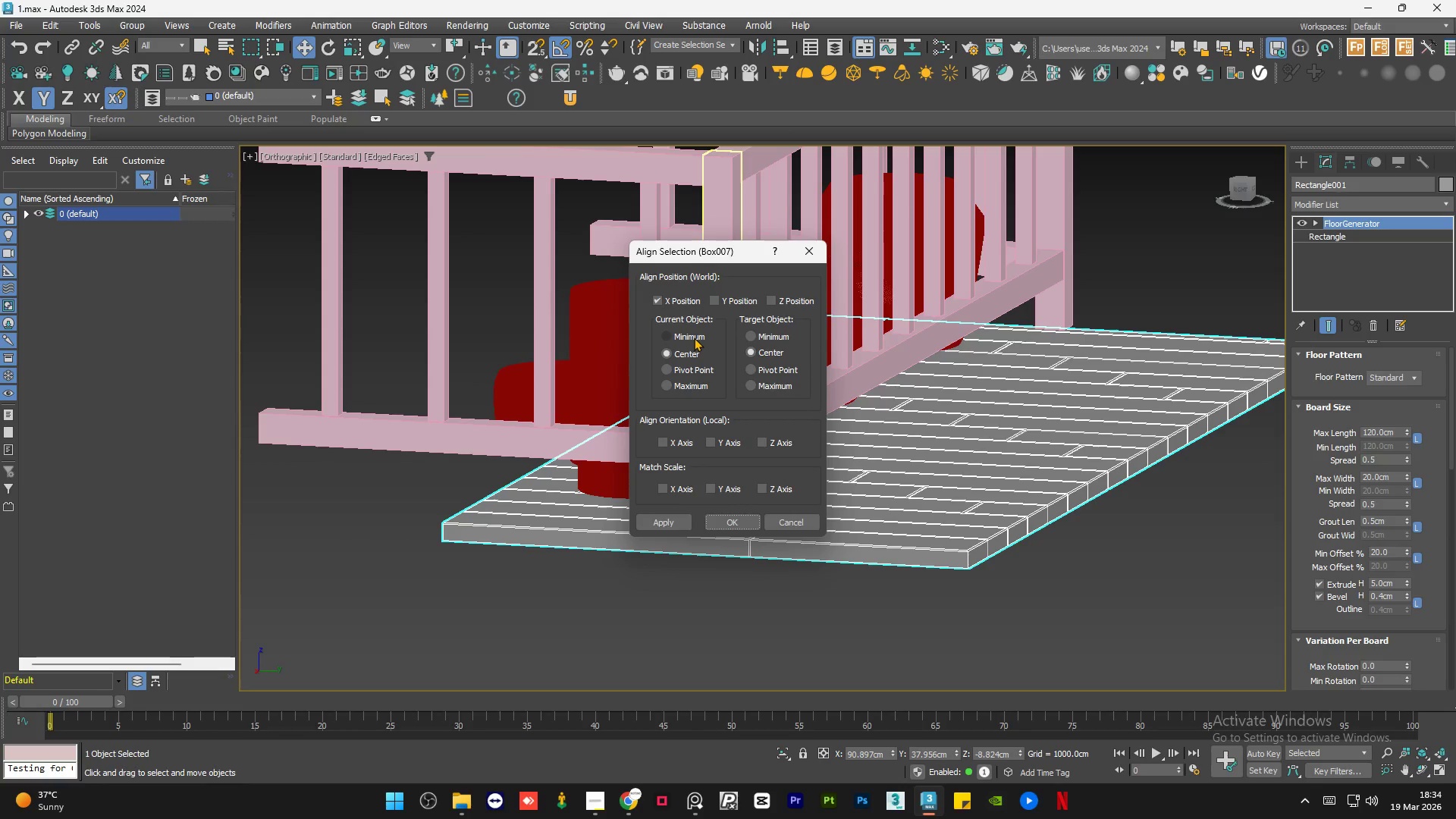 
scroll: coordinate [726, 512], scroll_direction: up, amount: 2.0
 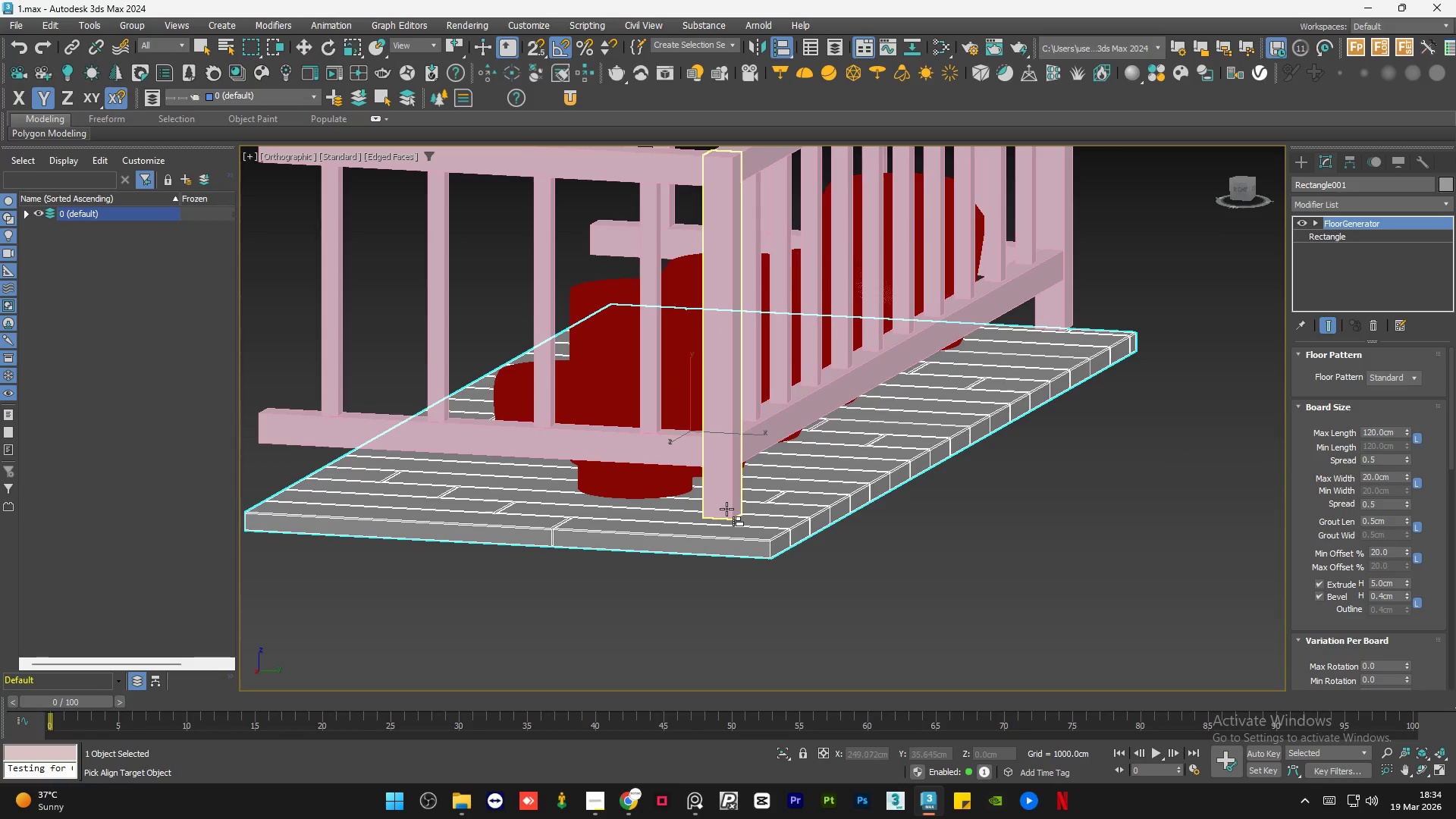 
left_click([694, 337])
 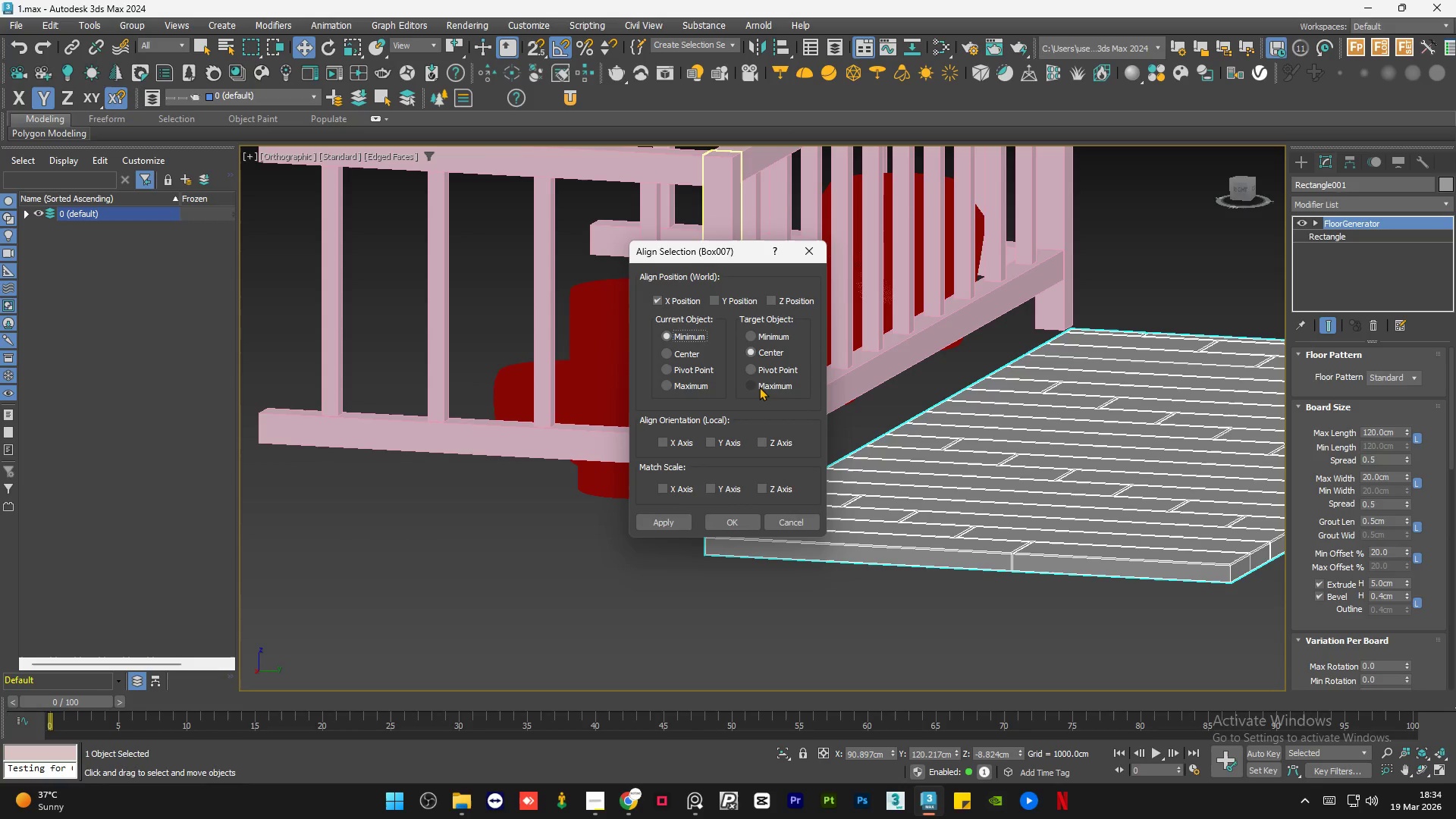 
left_click([759, 388])
 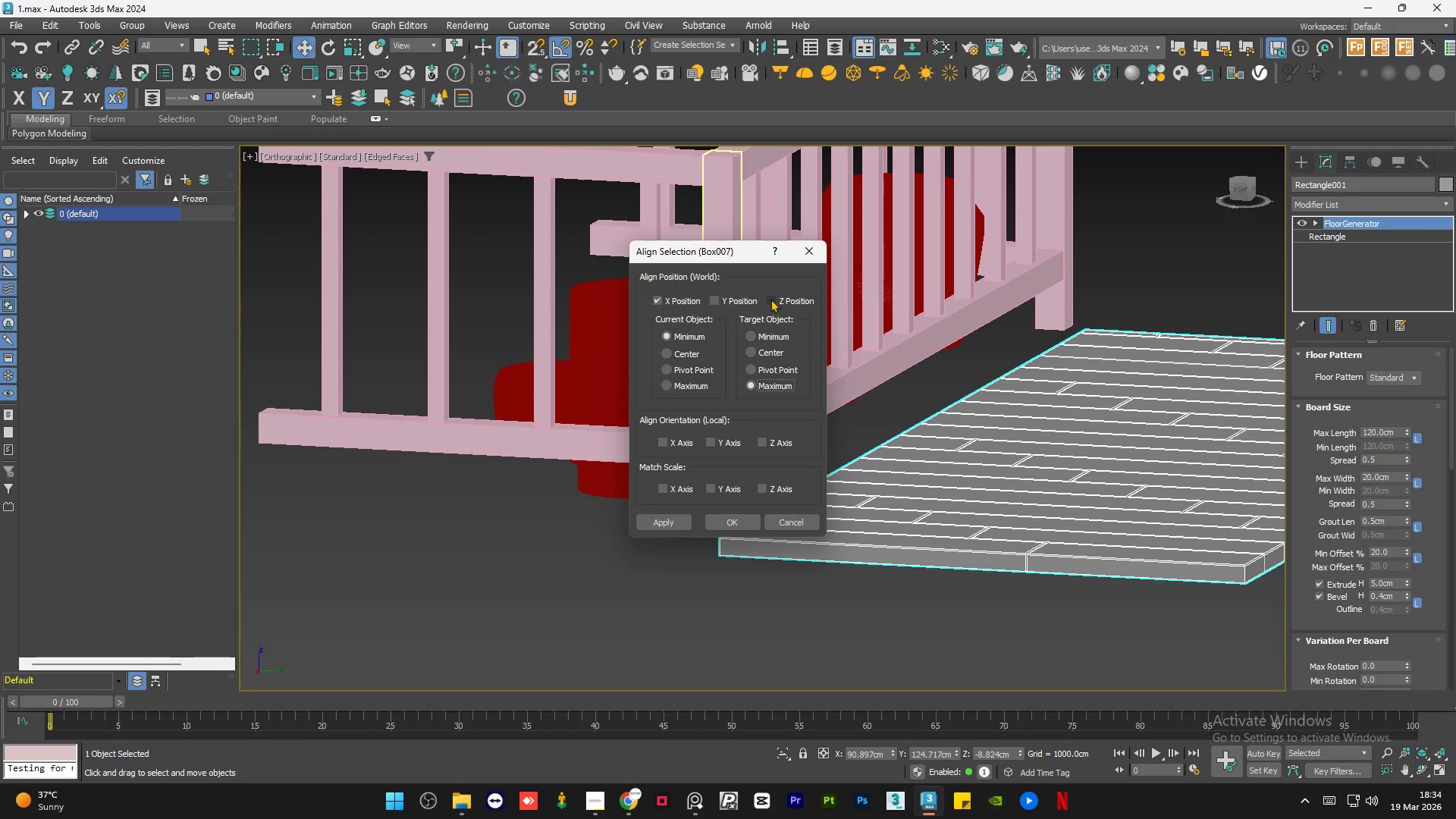 
left_click([772, 297])
 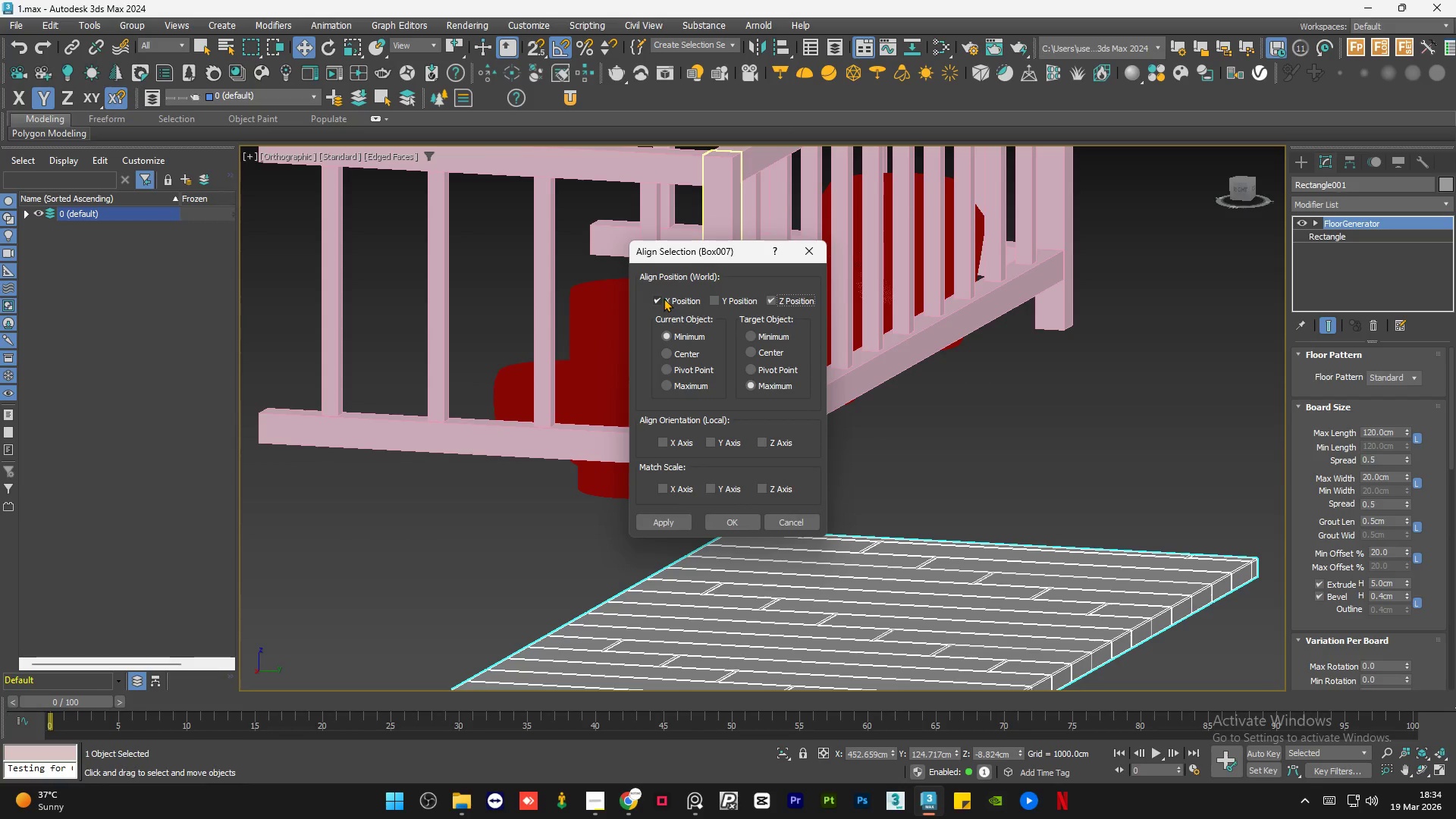 
left_click([664, 298])
 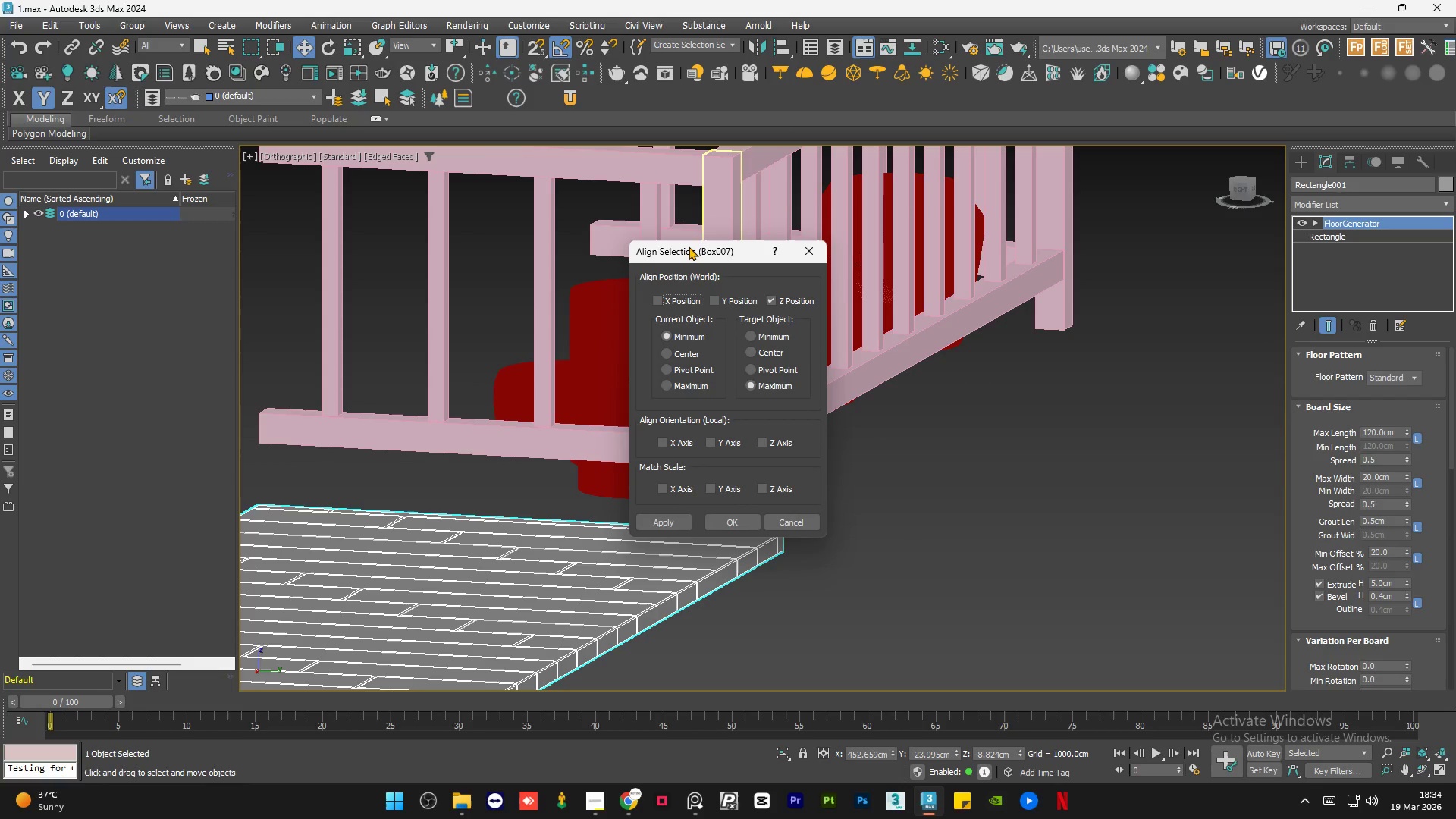 
left_click_drag(start_coordinate=[689, 246], to_coordinate=[1117, 249])
 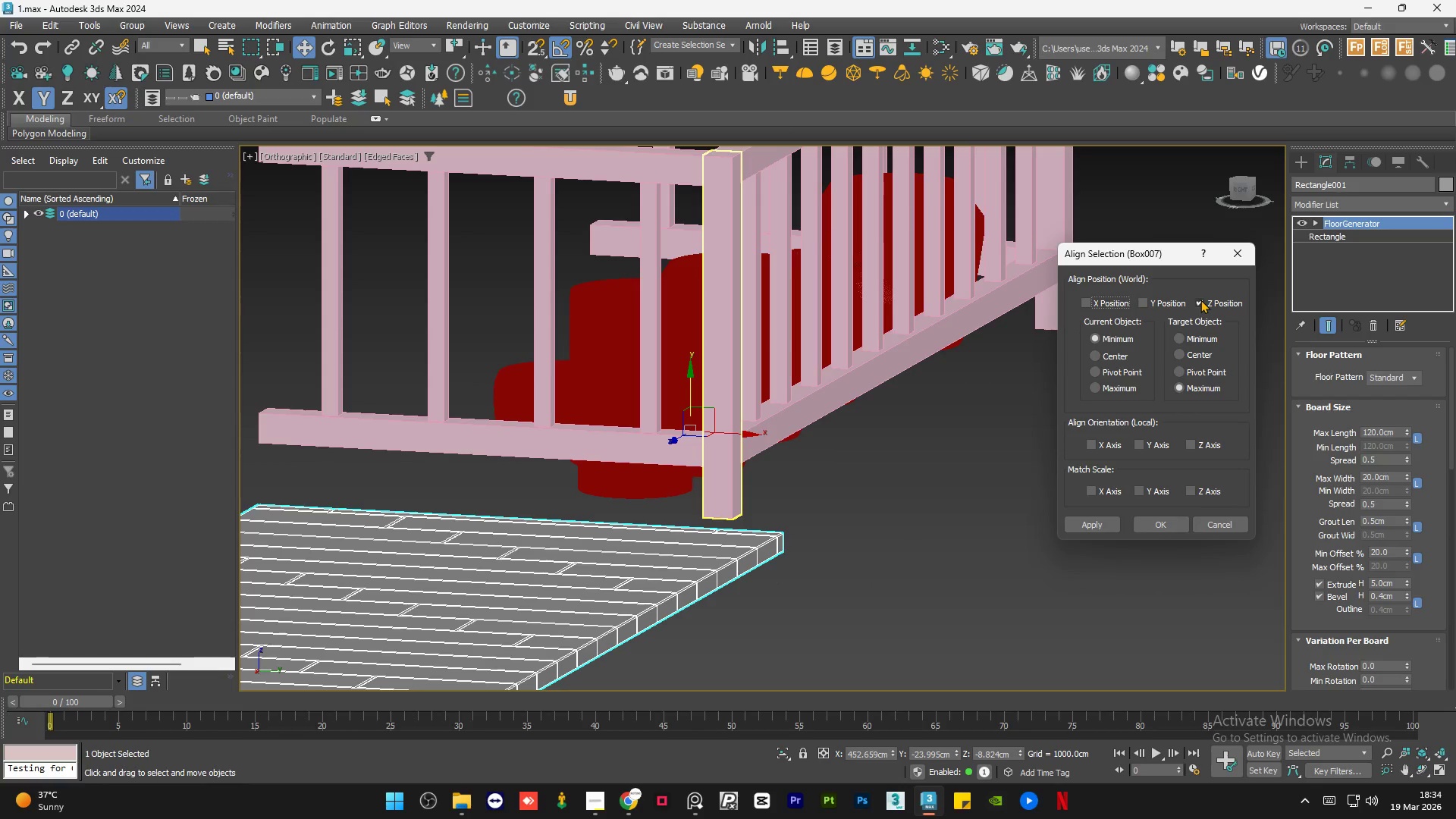 
left_click([1200, 300])
 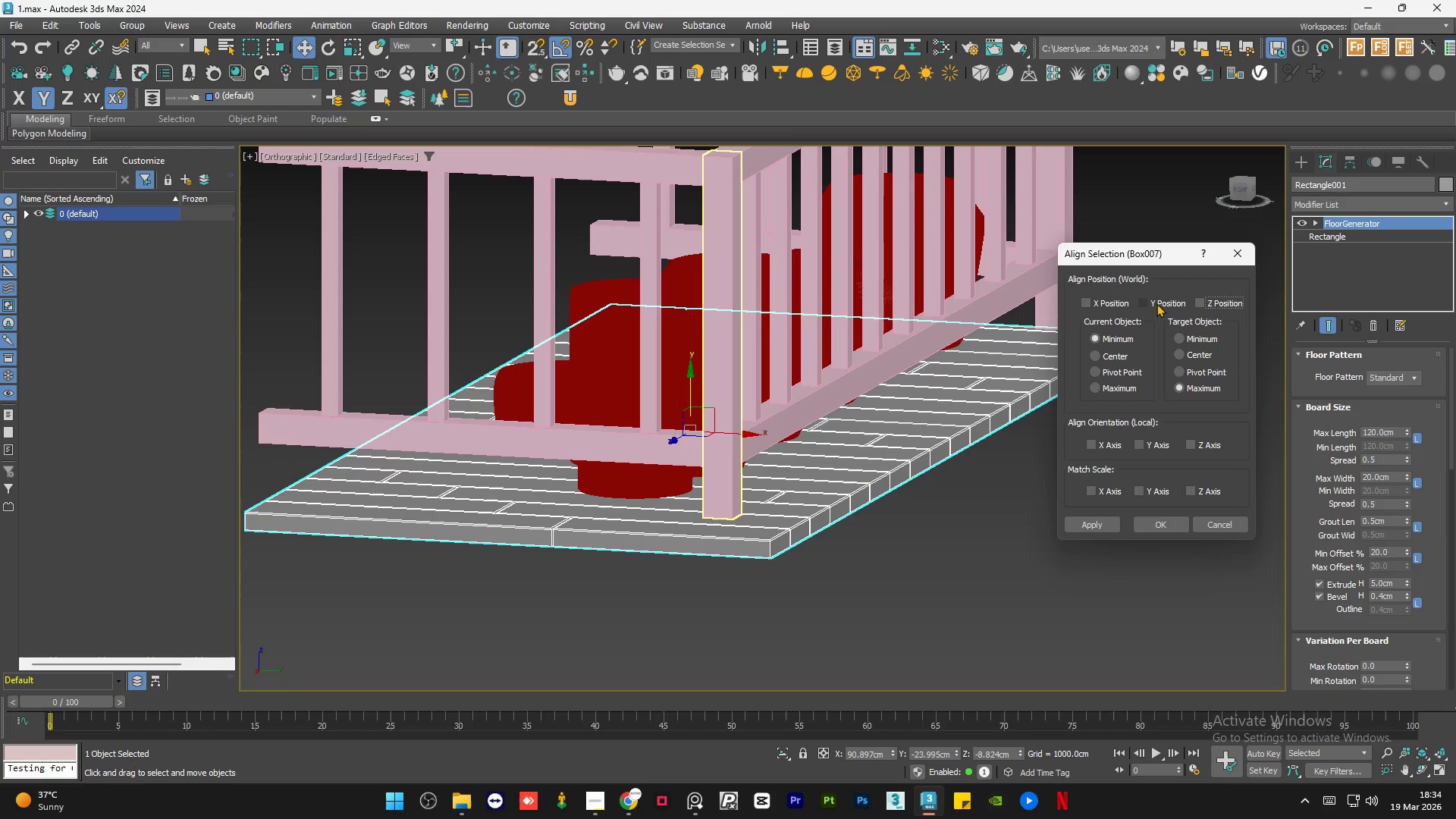 
left_click([1156, 303])
 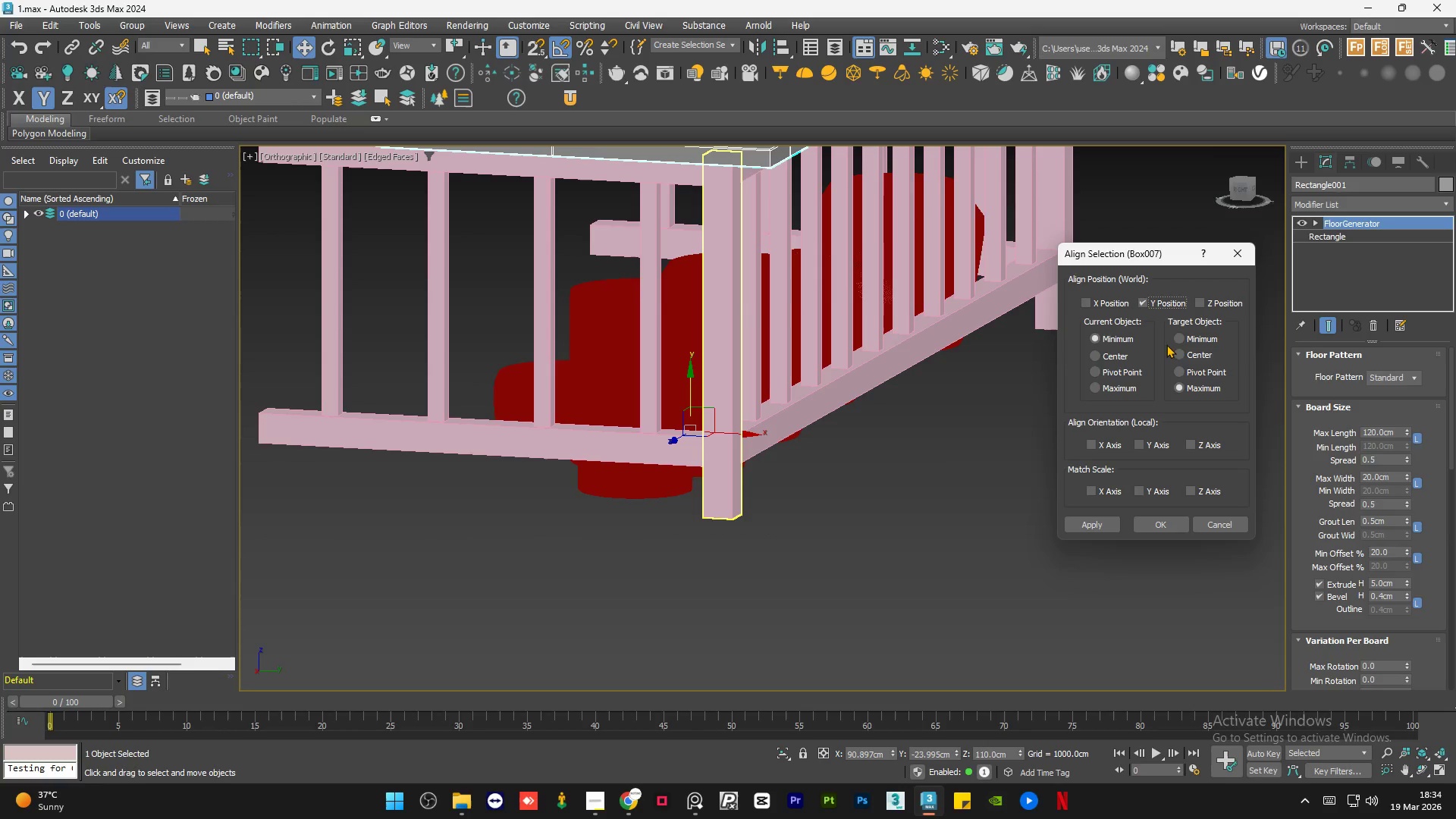 
left_click([1186, 338])
 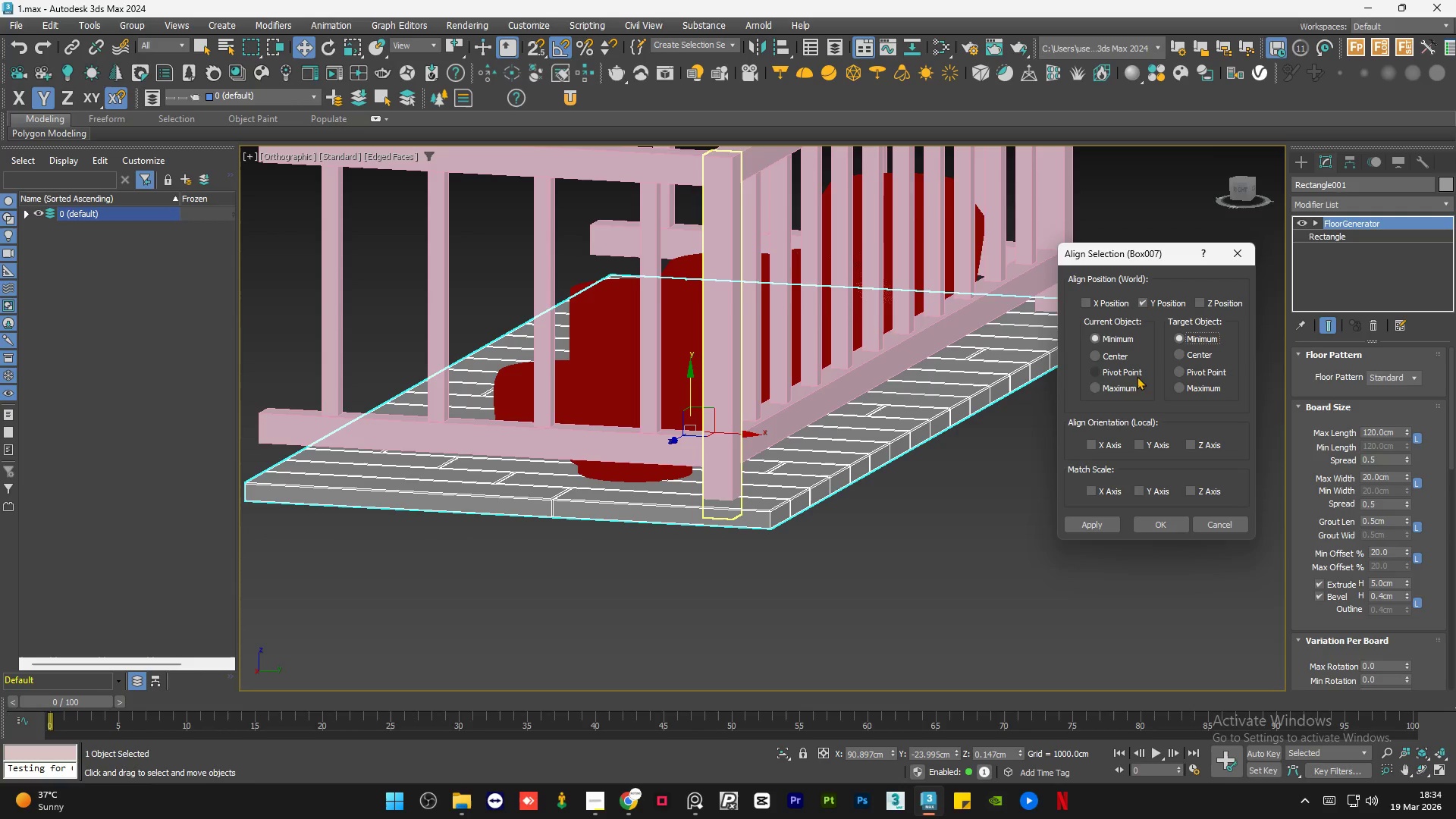 
left_click([1121, 386])
 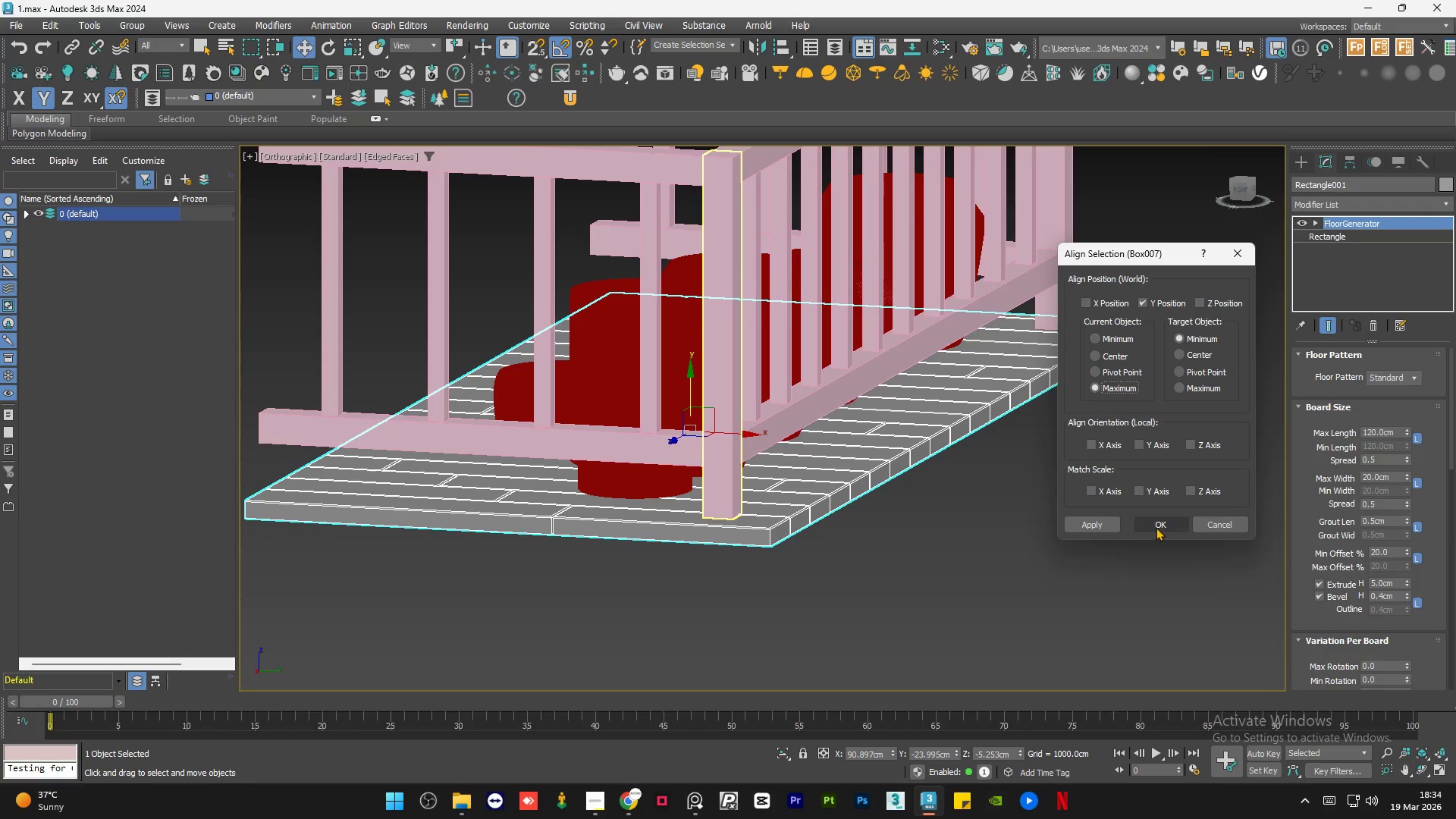 
double_click([940, 570])
 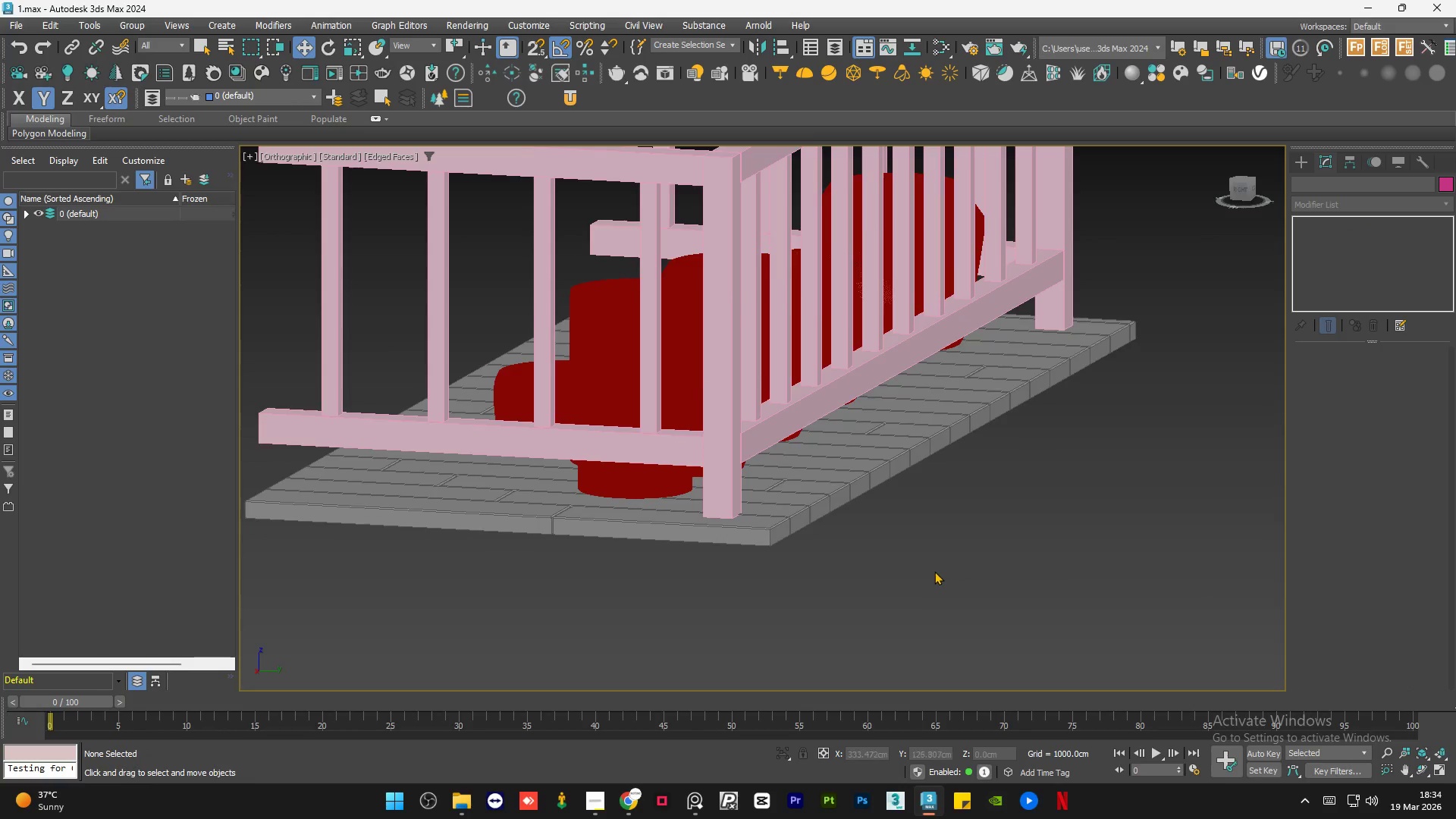 
hold_key(key=AltLeft, duration=0.66)
 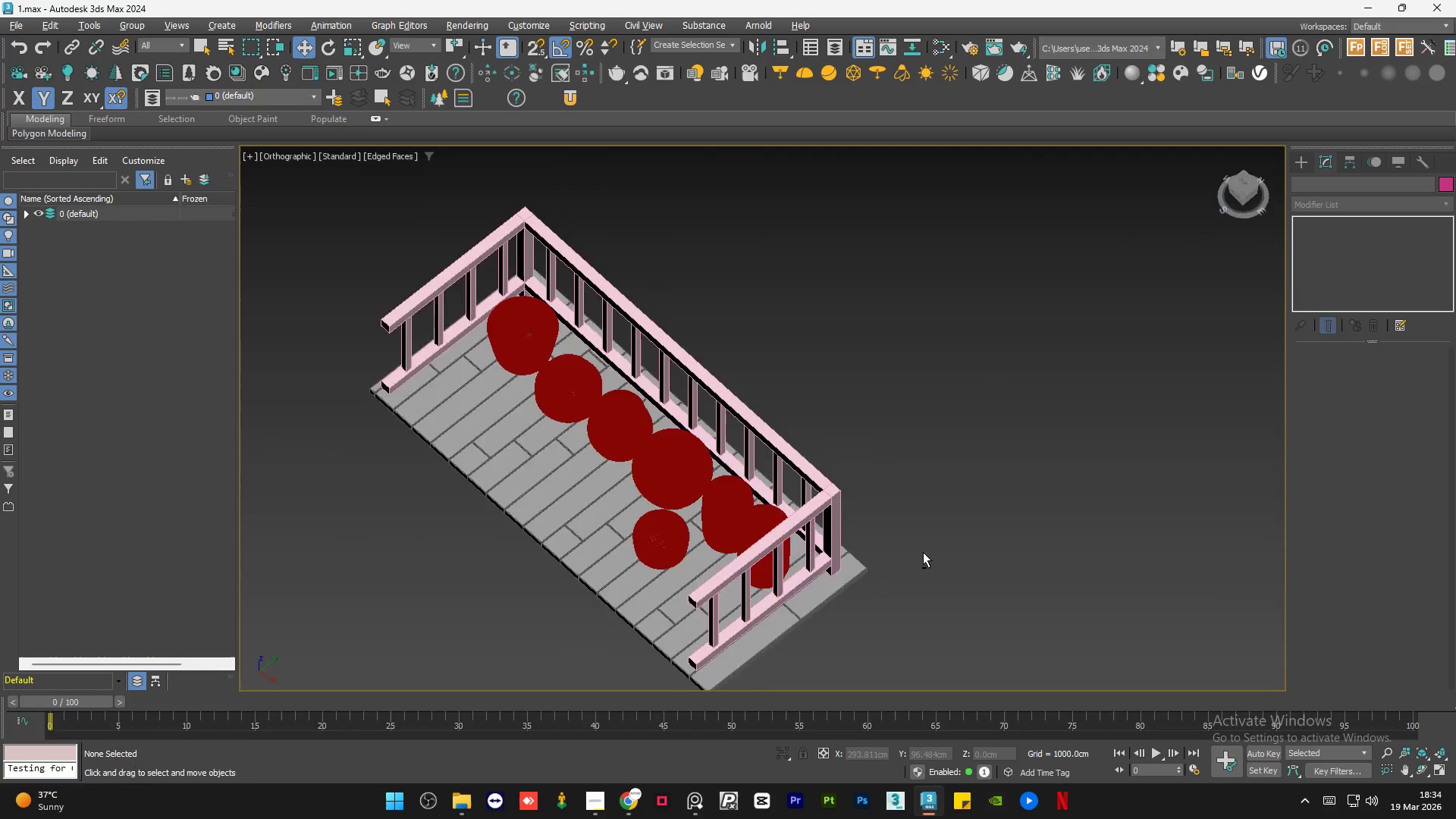 
scroll: coordinate [931, 572], scroll_direction: down, amount: 1.0
 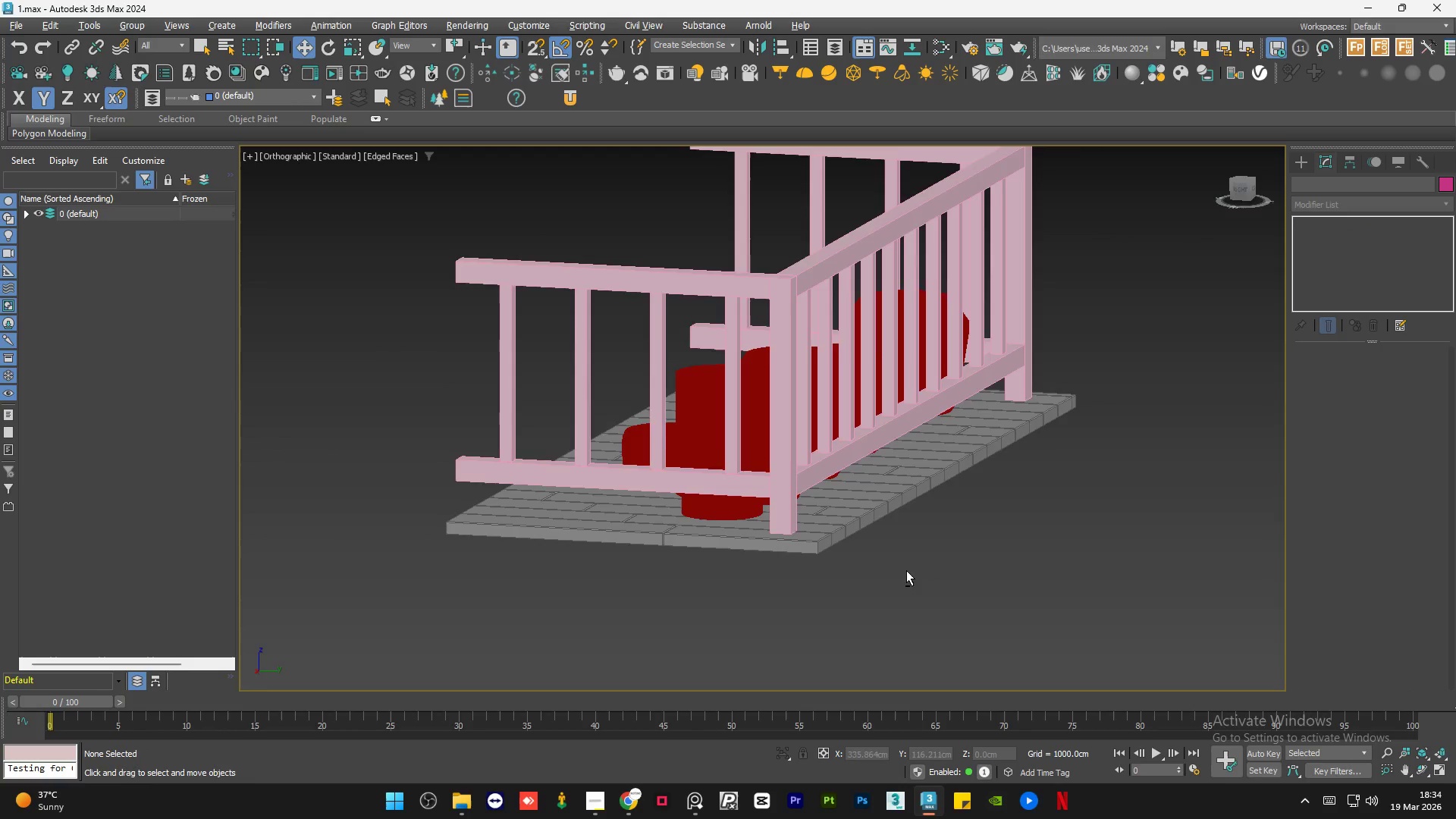 
hold_key(key=AltLeft, duration=0.62)
 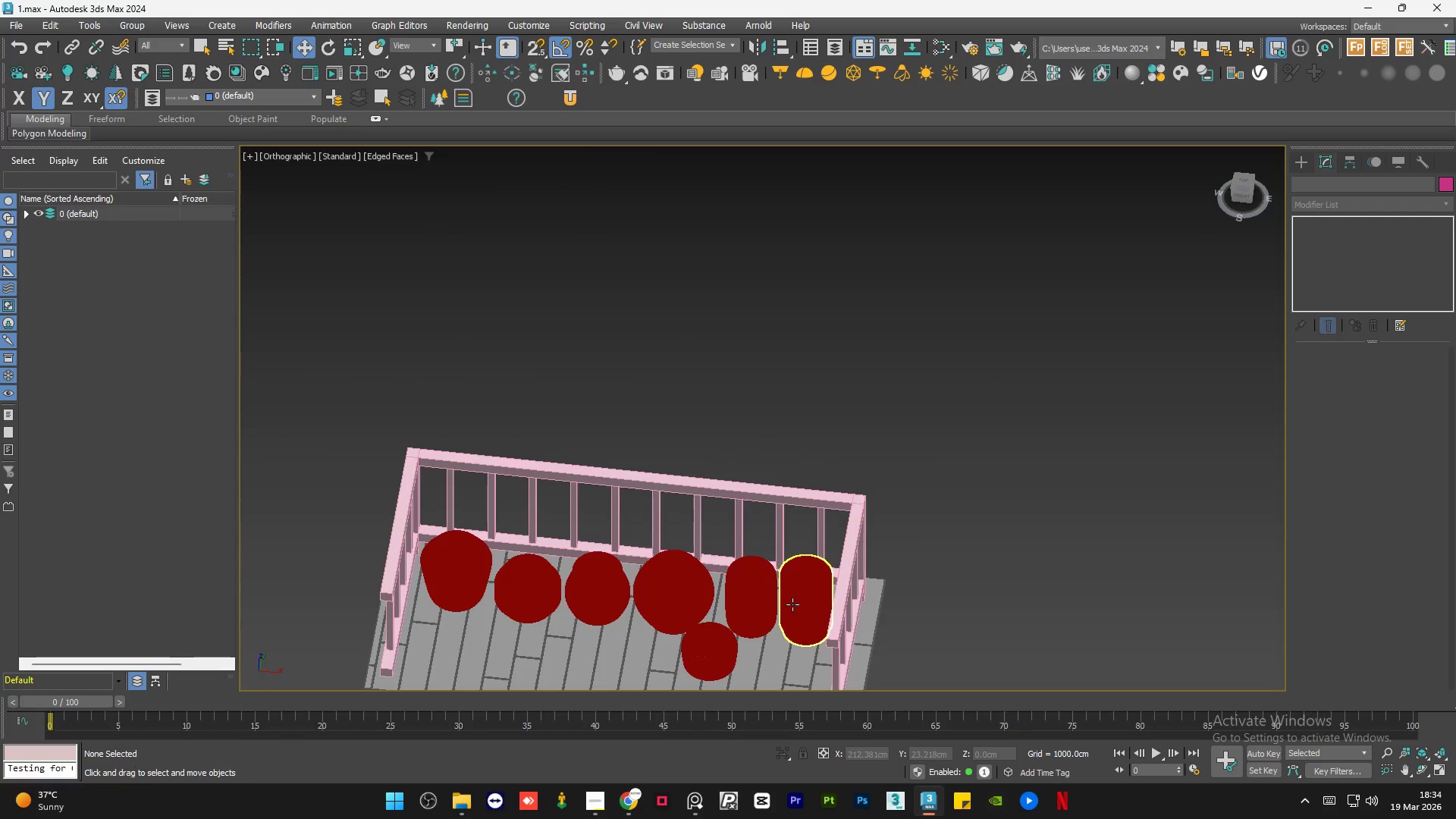 
scroll: coordinate [1035, 604], scroll_direction: down, amount: 1.0
 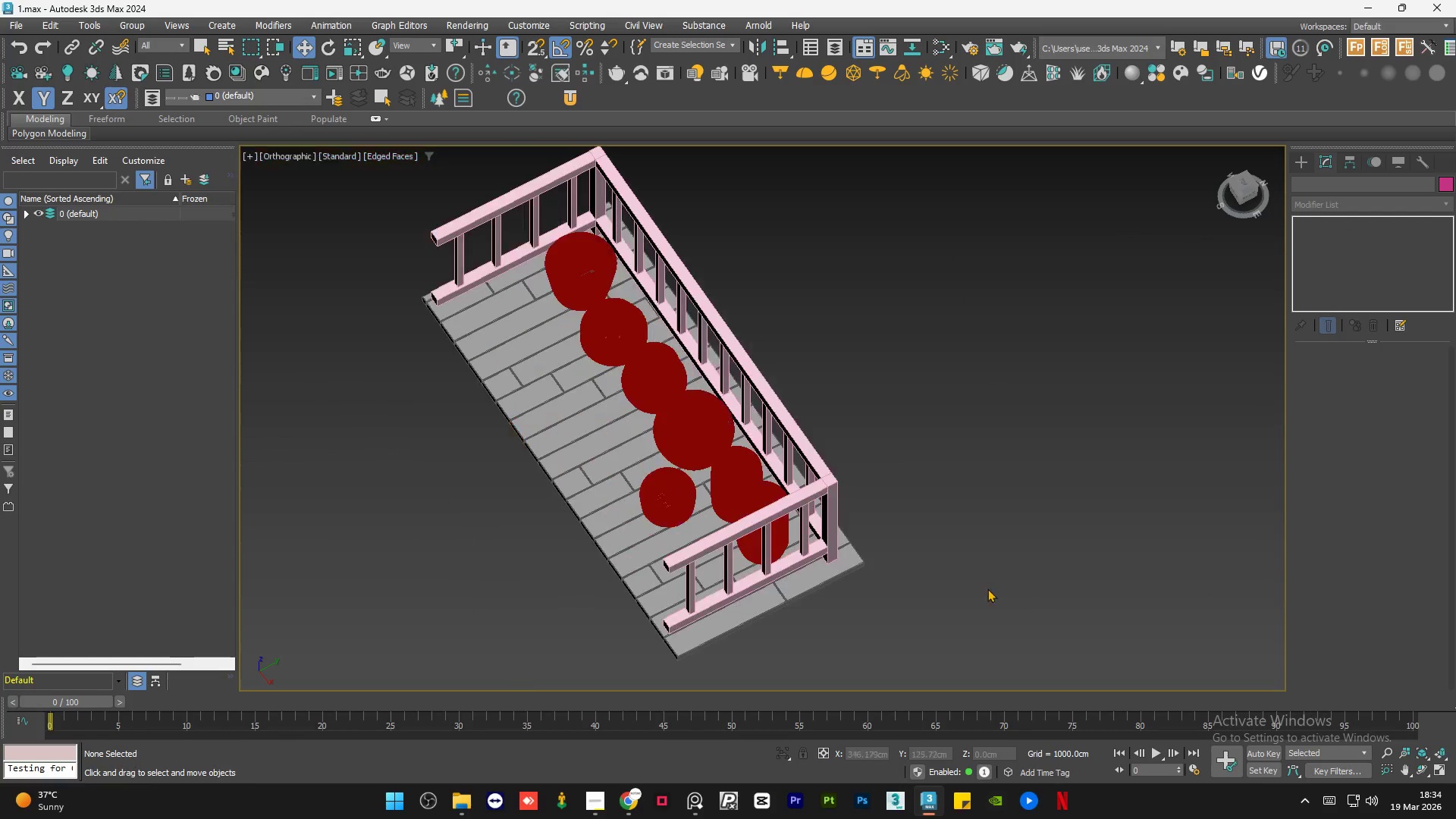 
left_click([792, 604])
 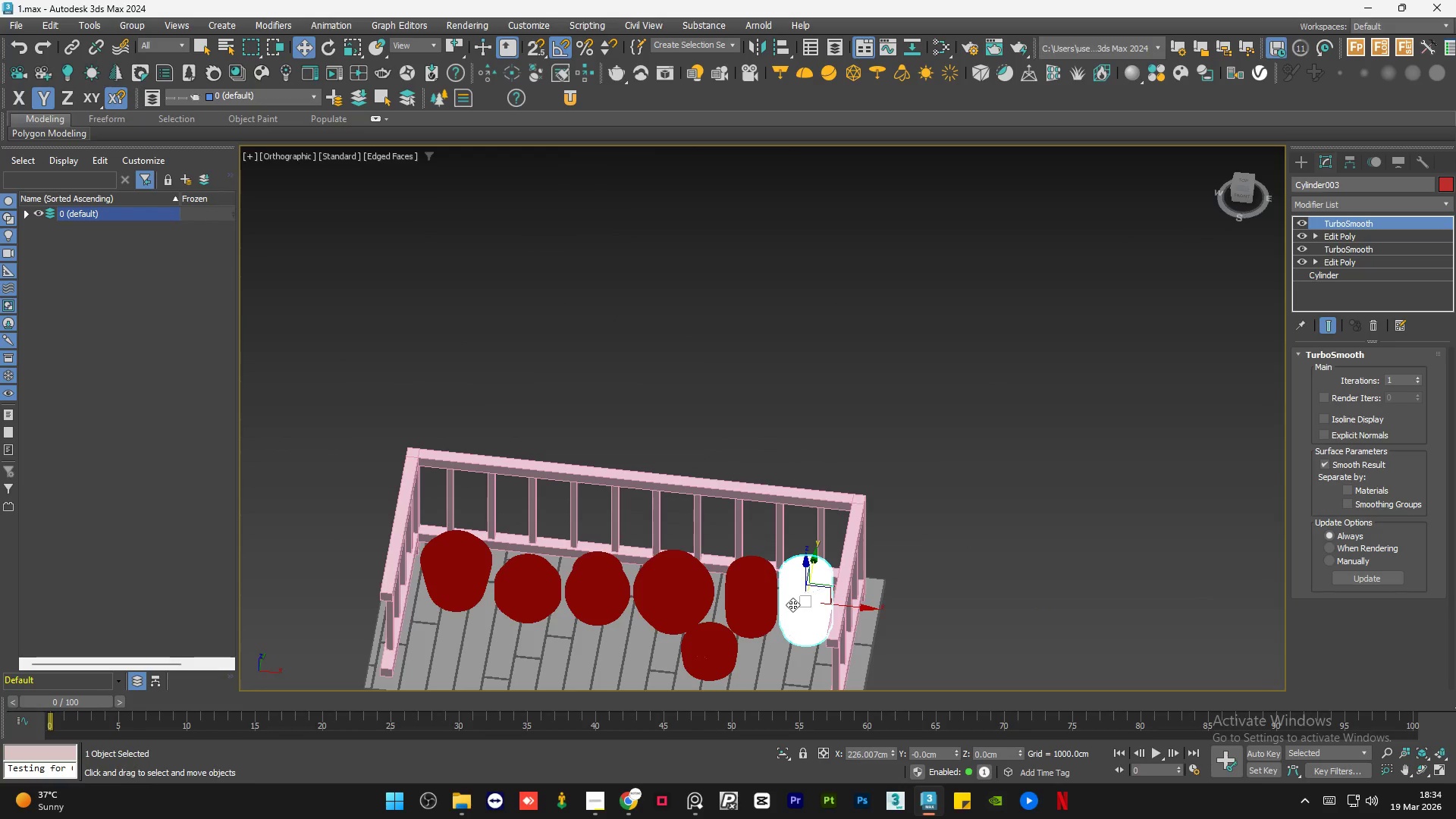 
key(Control+Shift+A)
 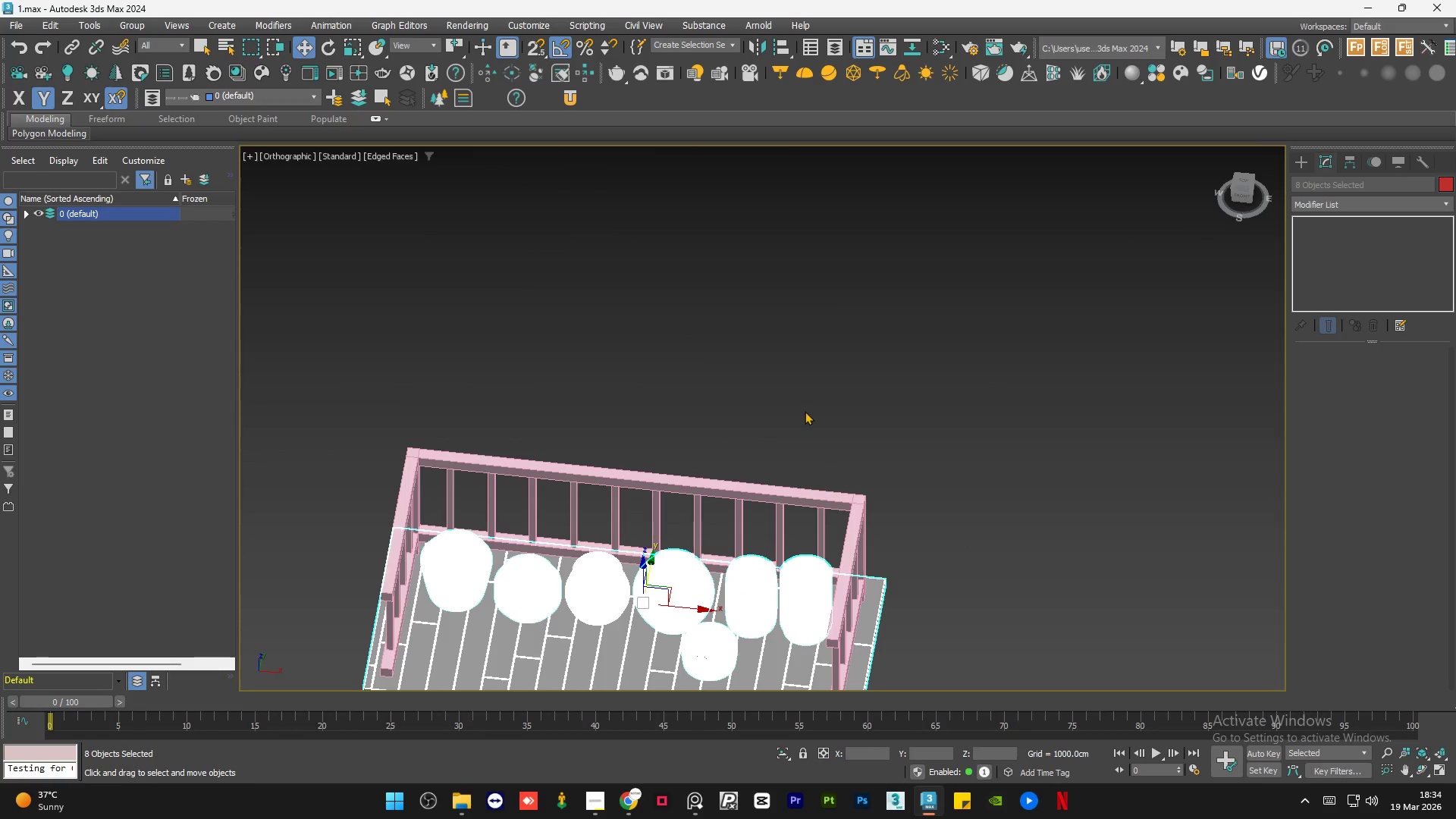 
hold_key(key=AltLeft, duration=0.38)
 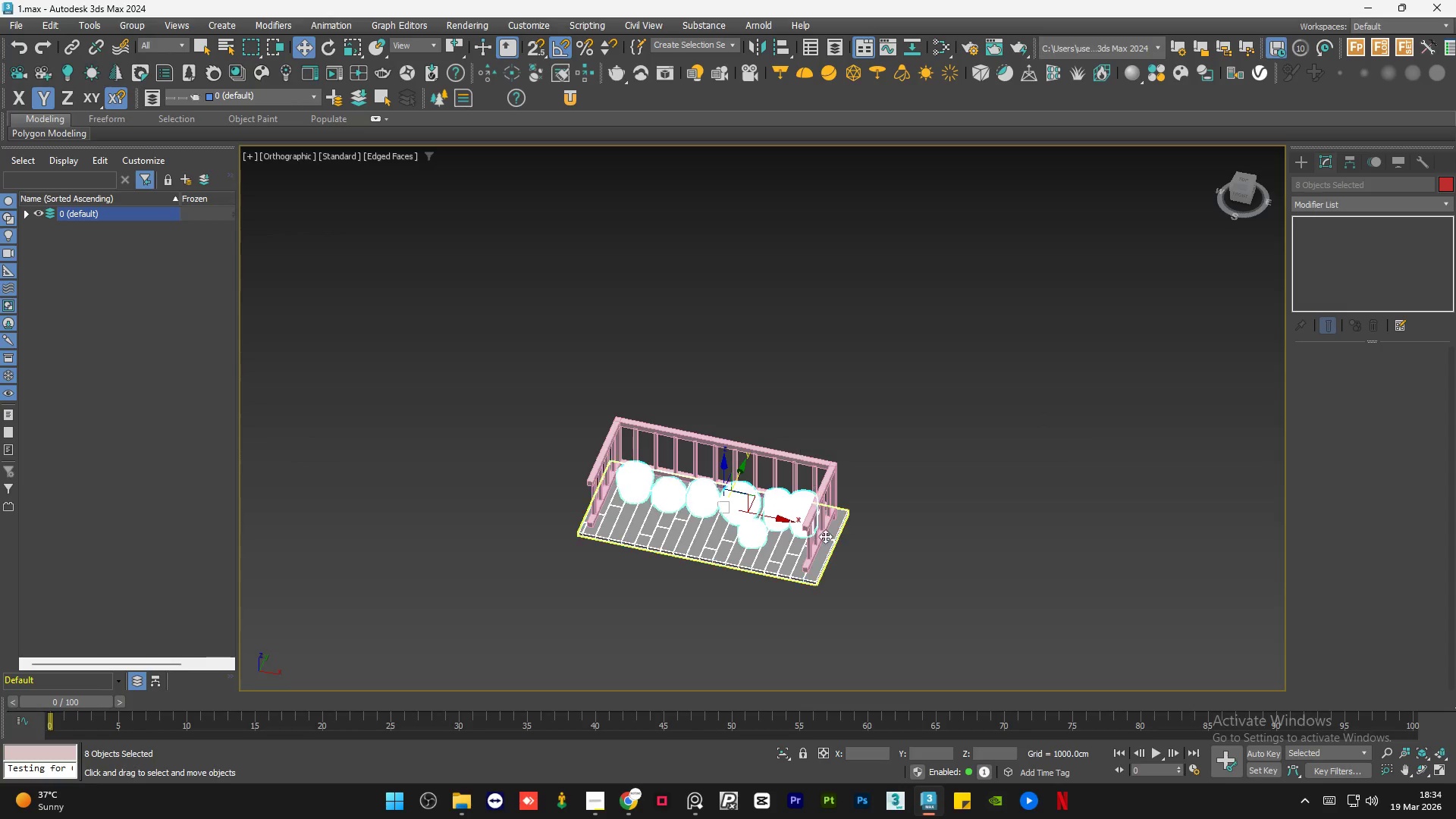 
scroll: coordinate [805, 411], scroll_direction: down, amount: 2.0
 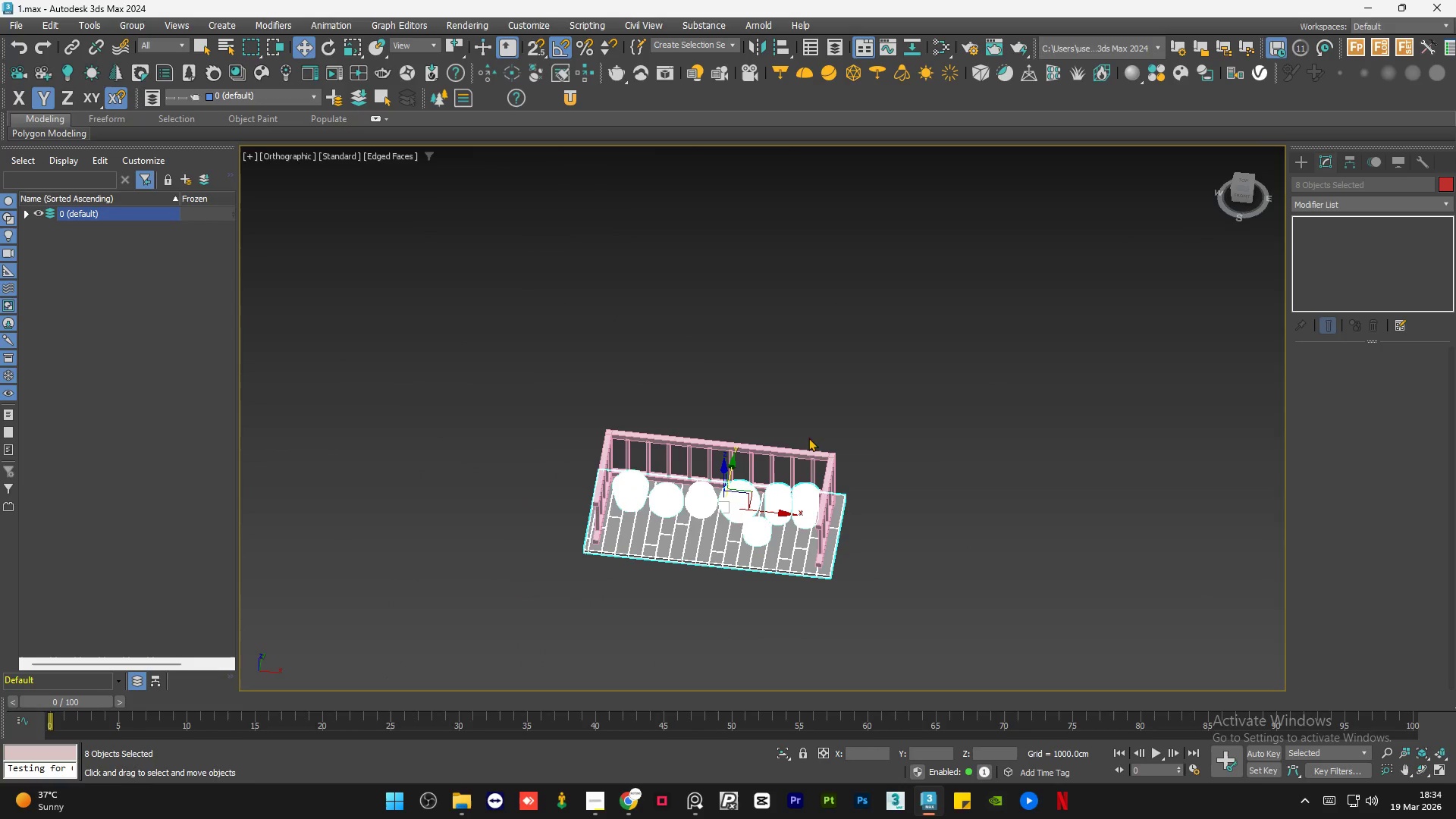 
hold_key(key=AltLeft, duration=0.77)
left_click([821, 551])
 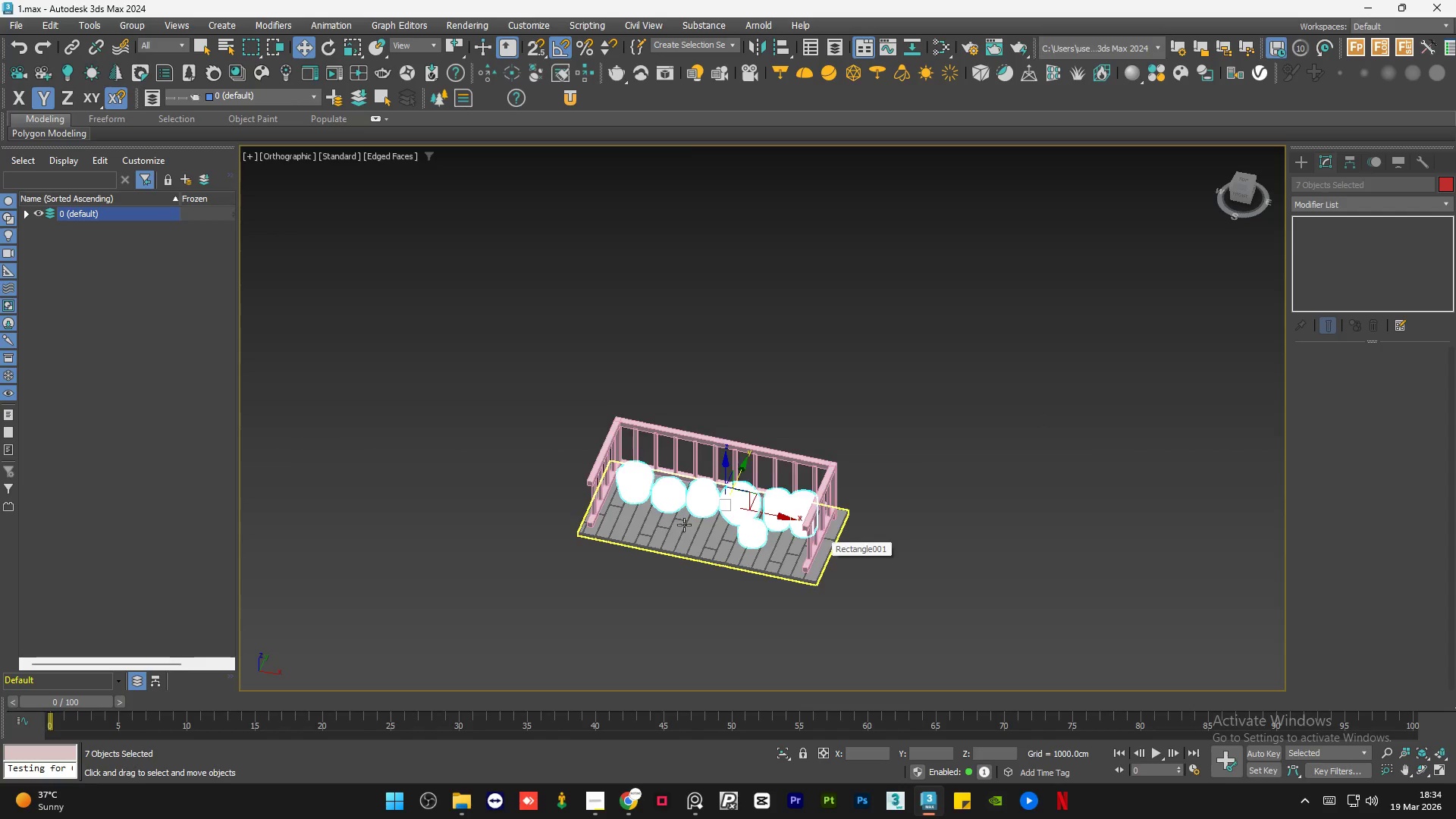 
scroll: coordinate [684, 525], scroll_direction: up, amount: 2.0
 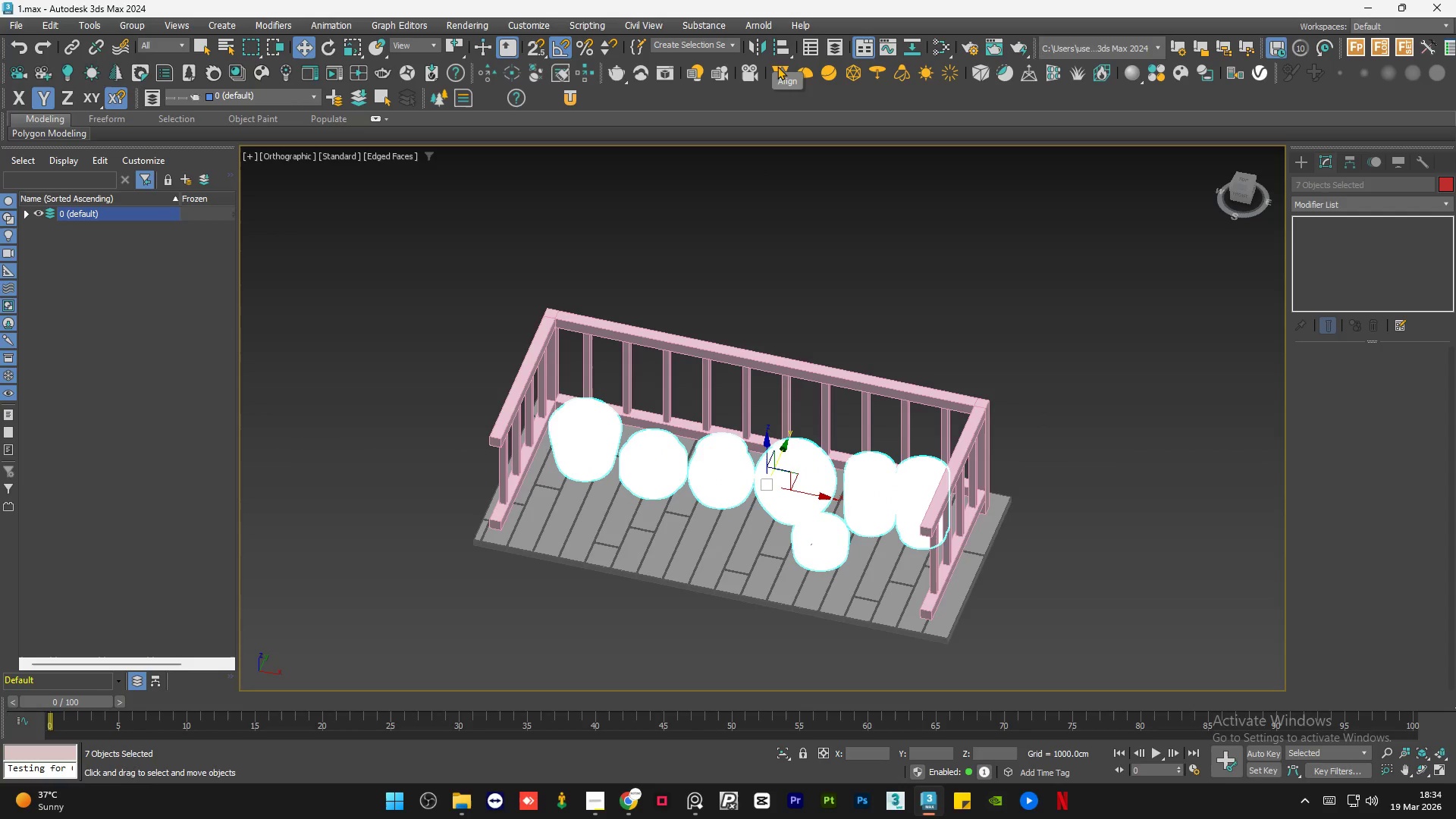 
left_click([781, 52])
 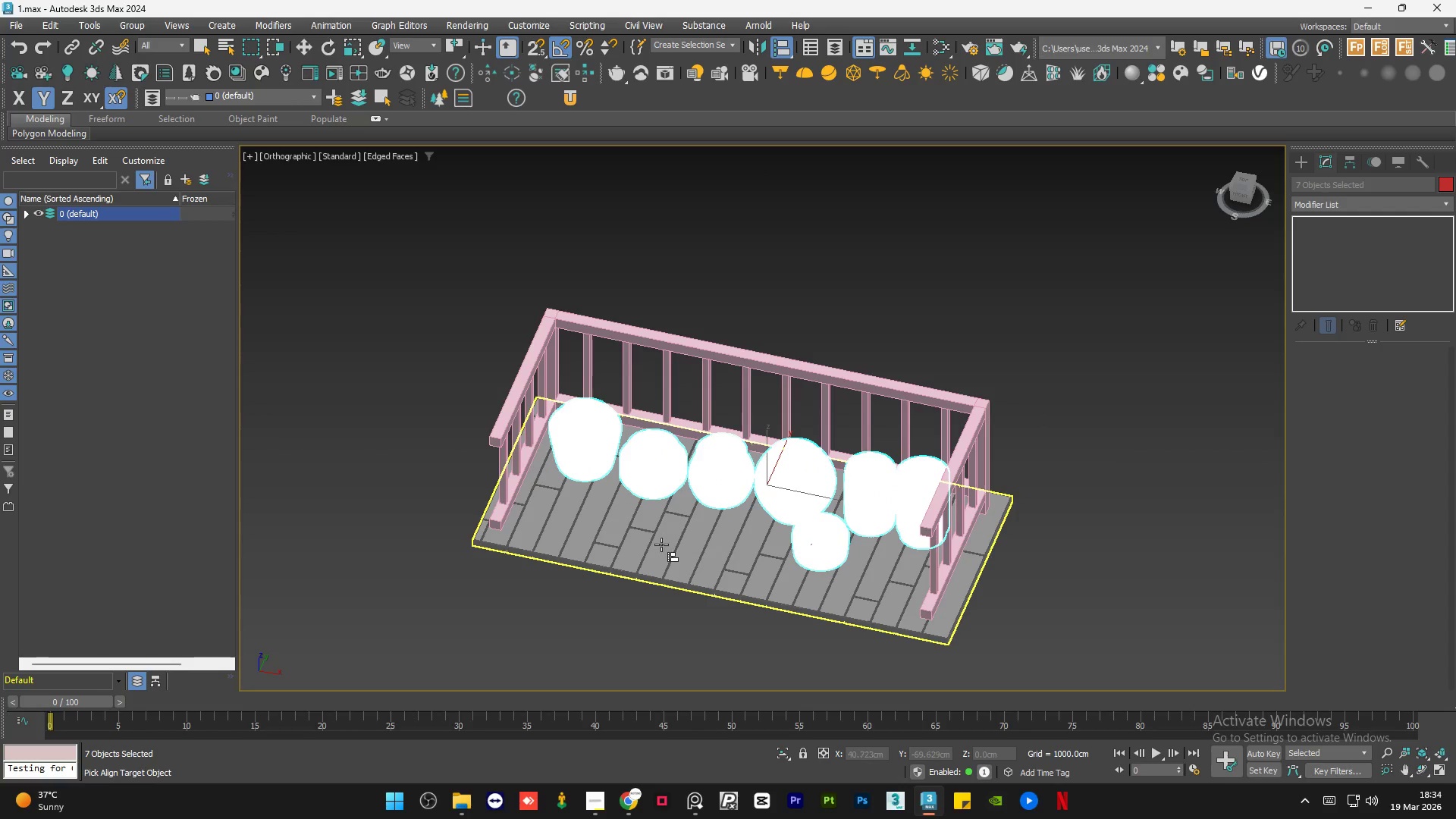 
left_click([661, 544])
 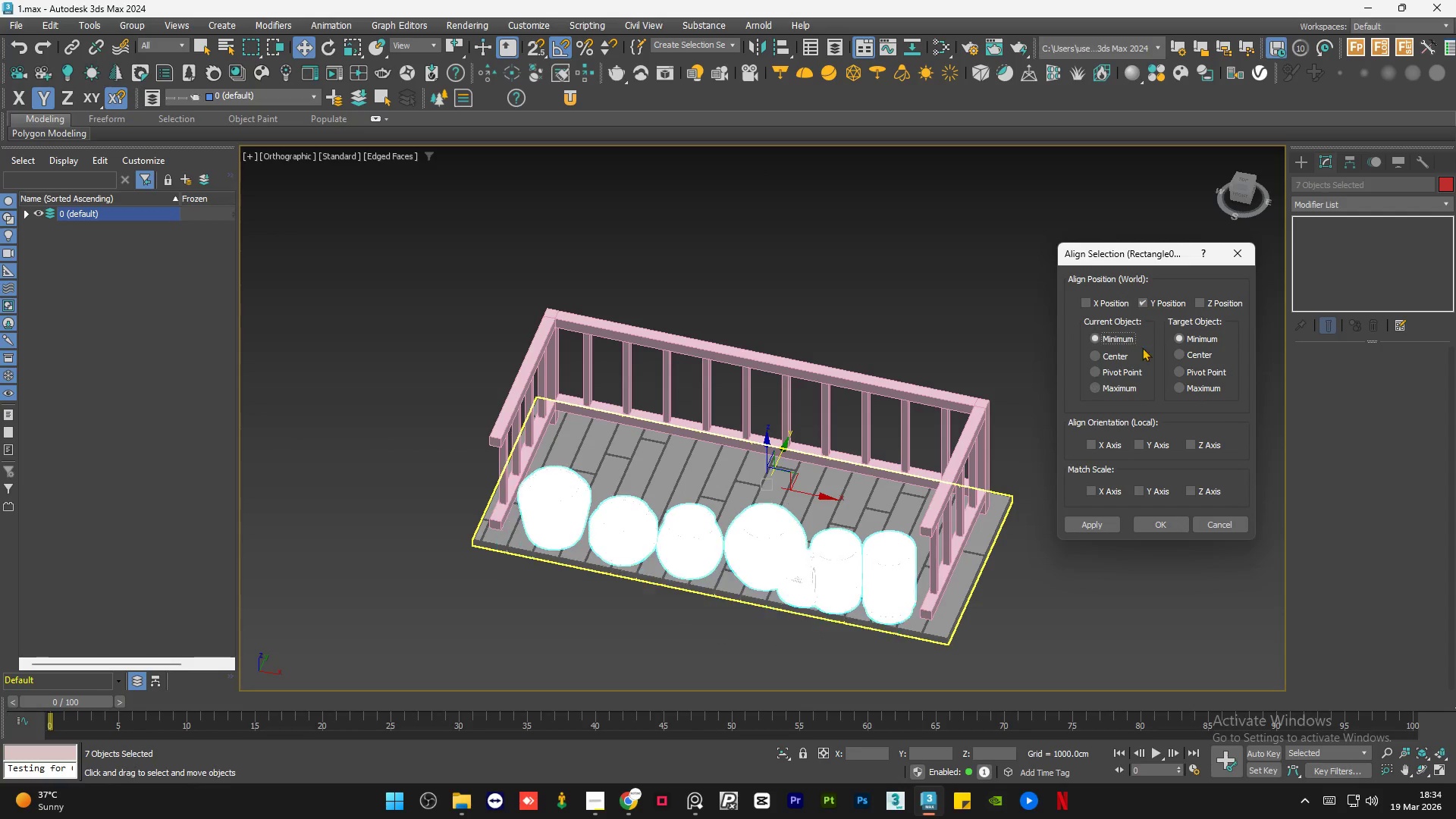 
double_click([1188, 388])
 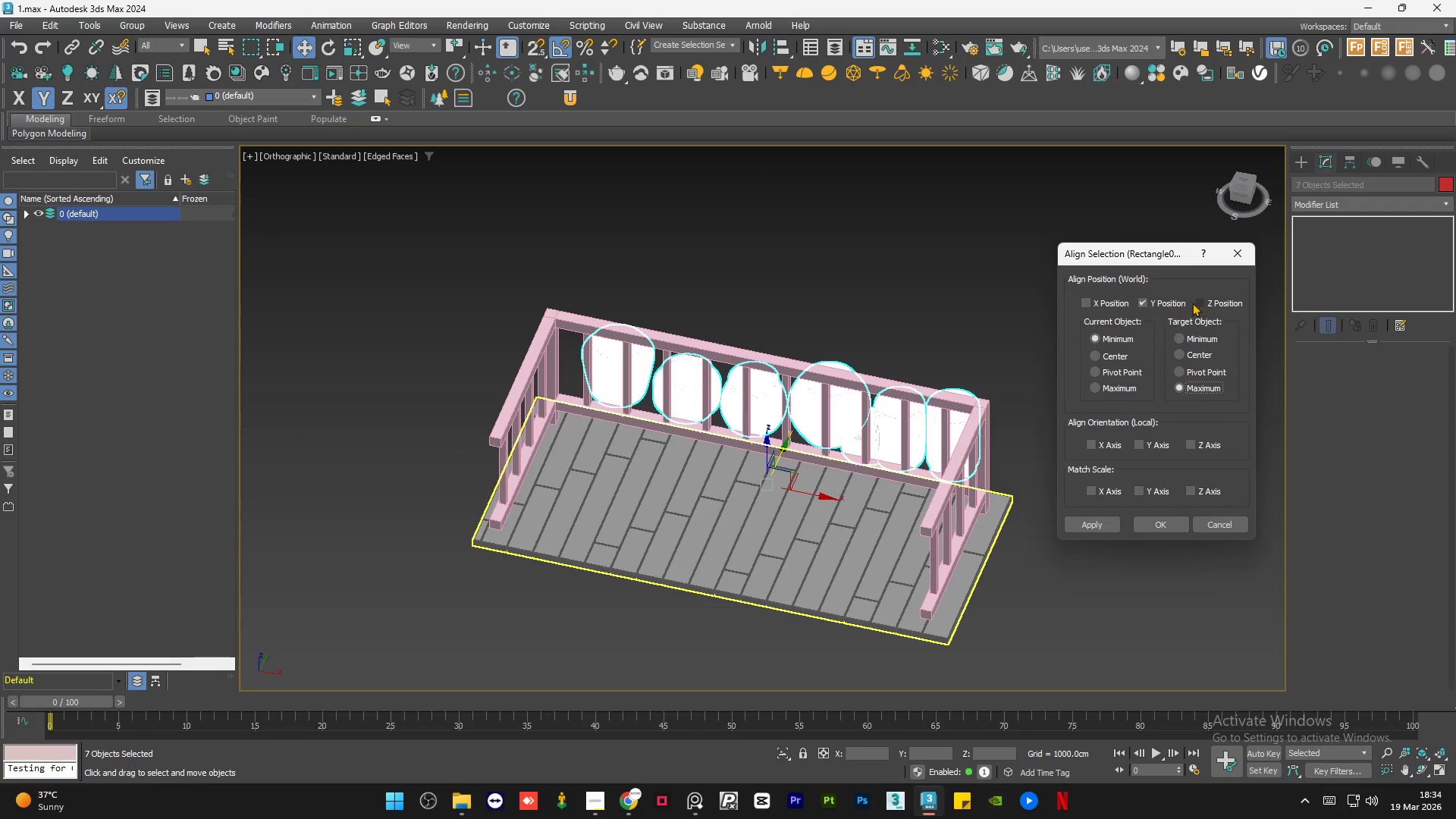 
left_click([1147, 311])
 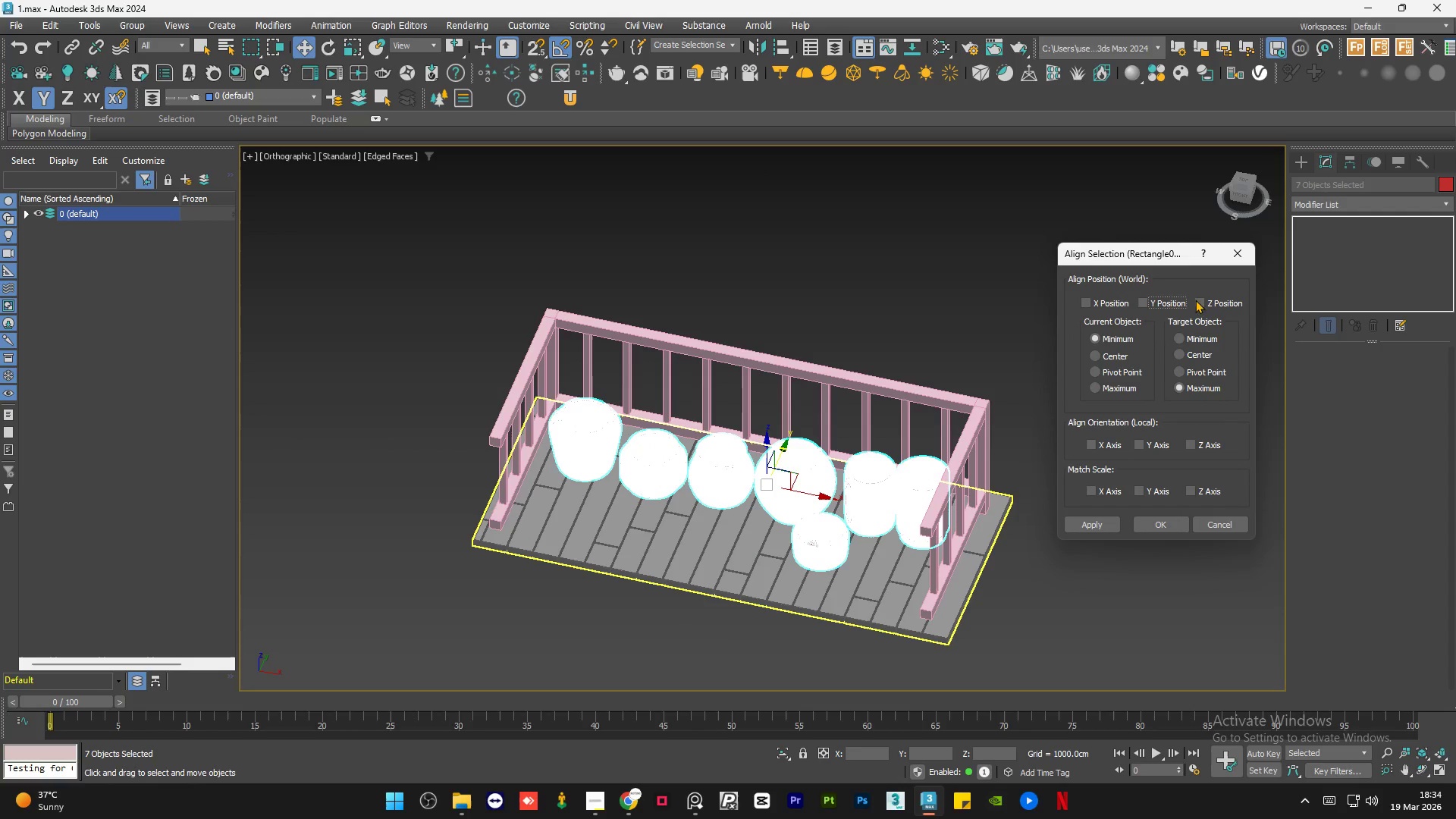 
double_click([1204, 300])
 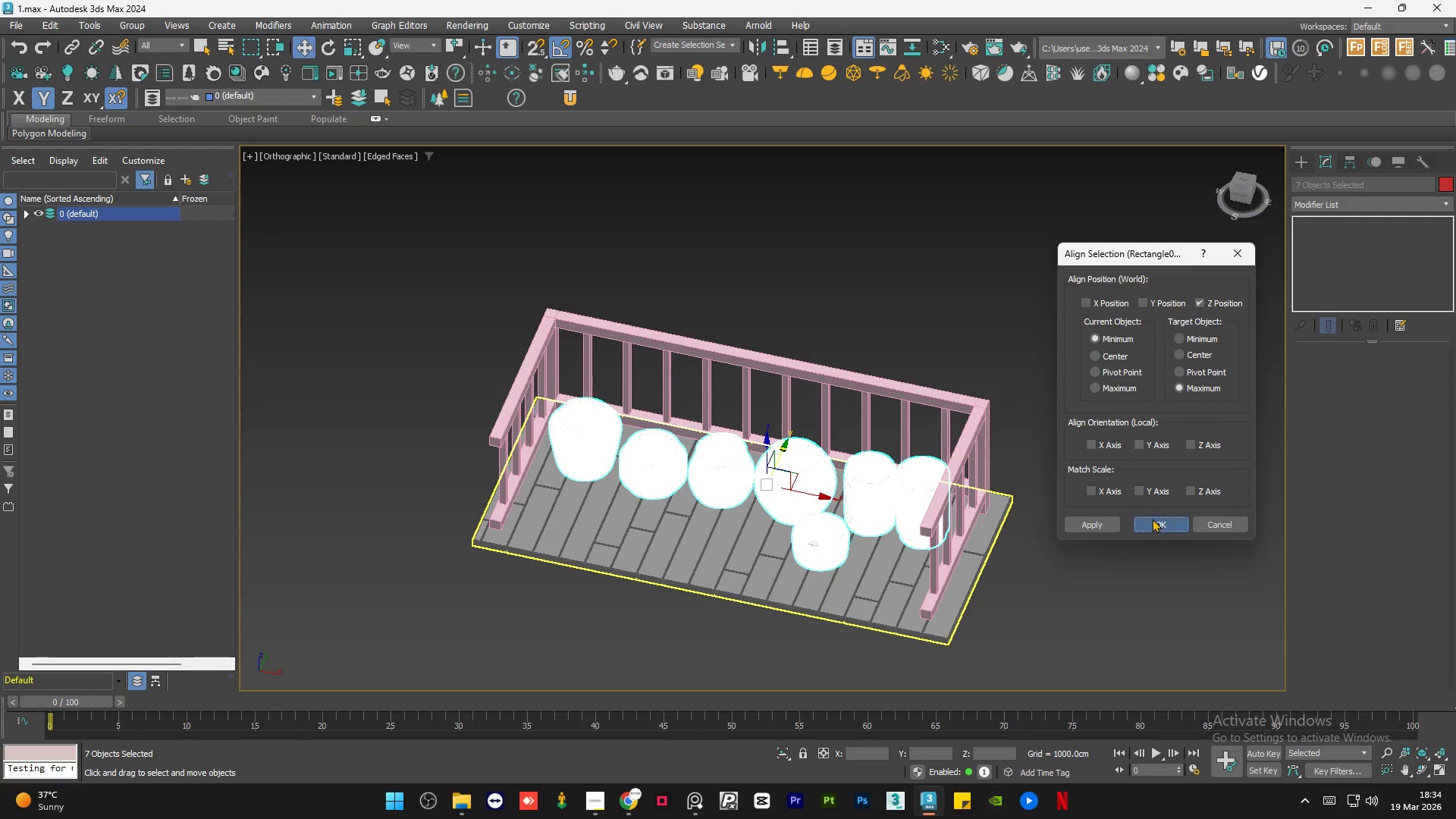 
double_click([1078, 395])
 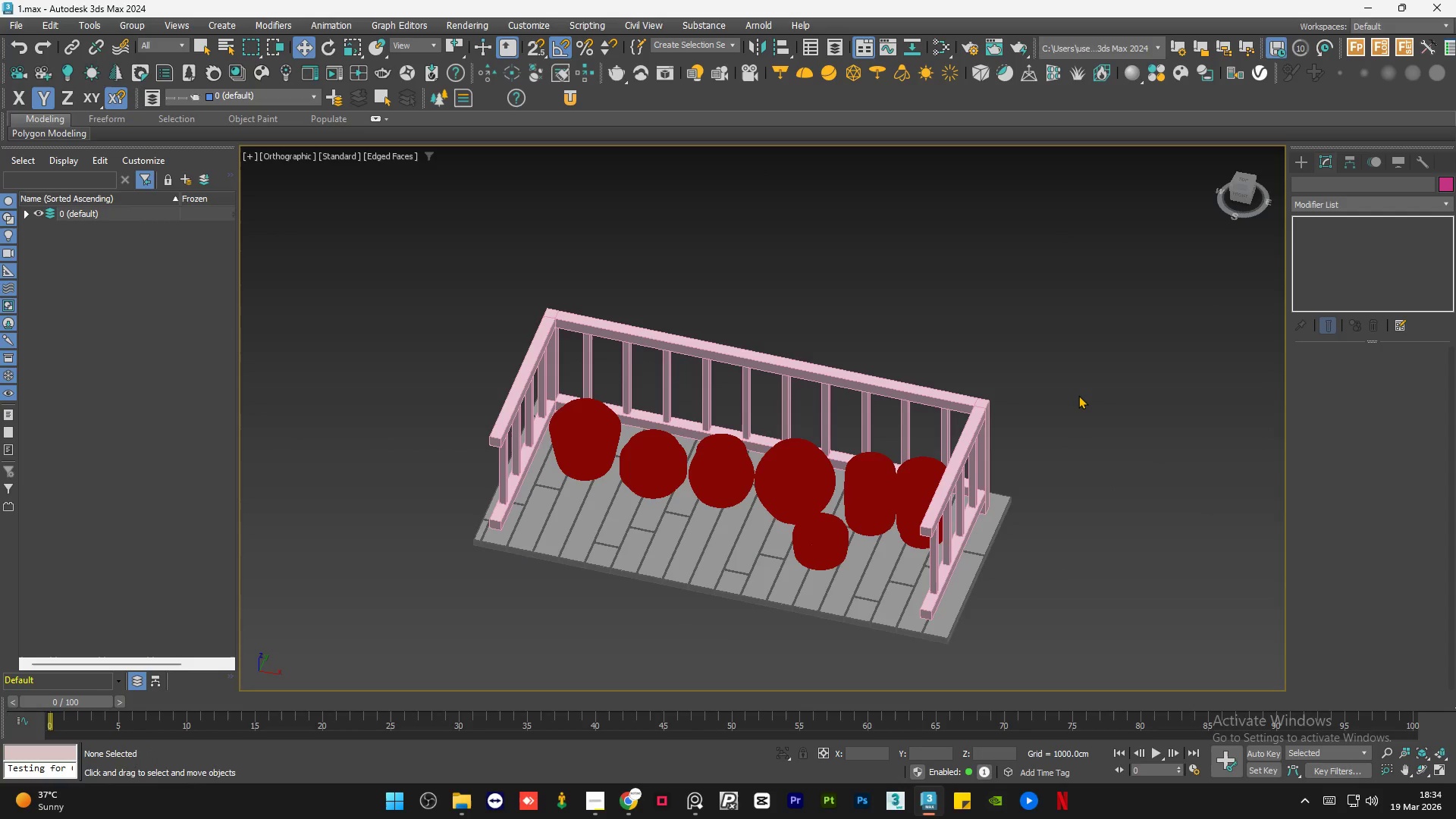 
triple_click([1078, 395])
 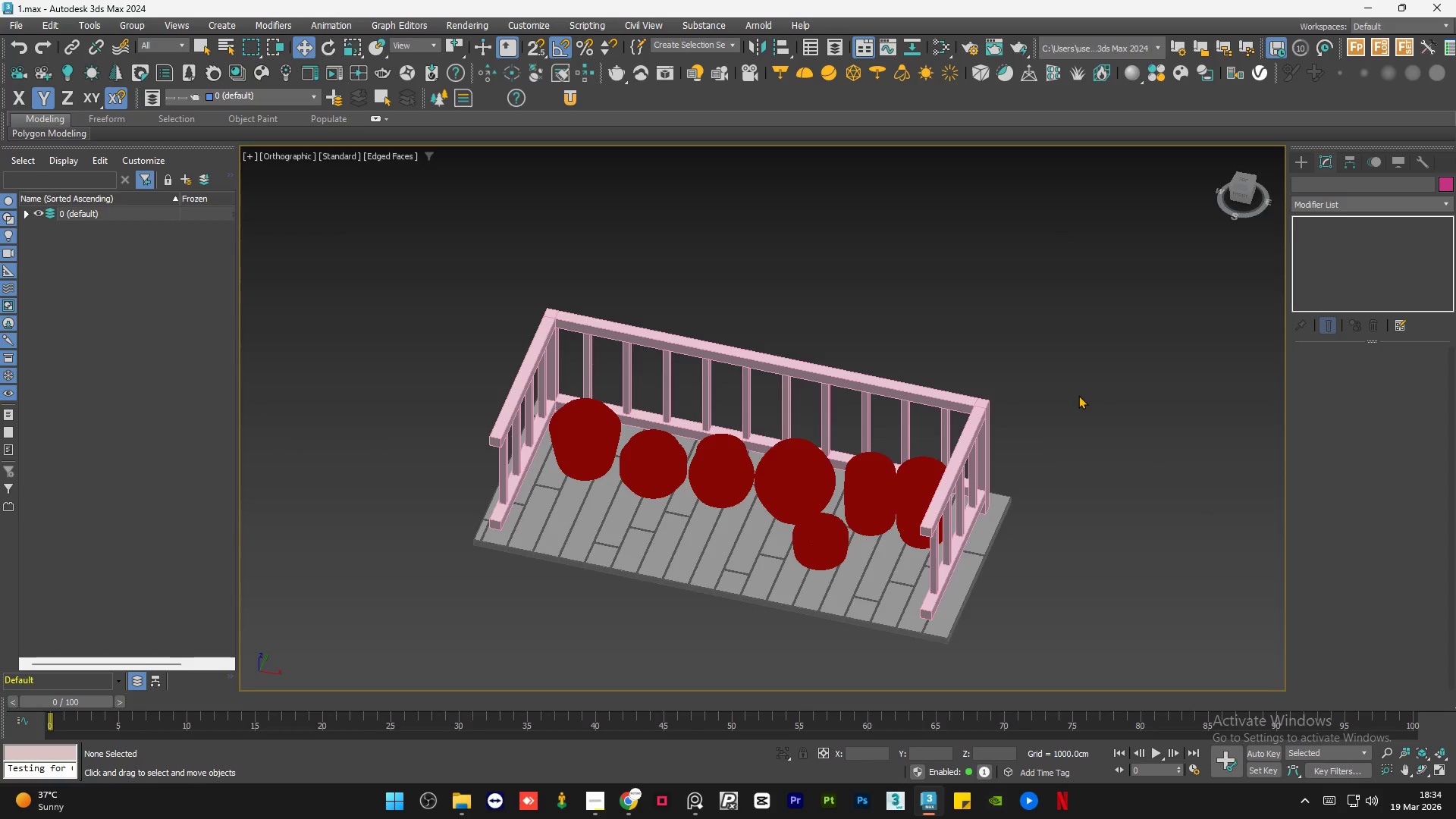 
key(F3)
 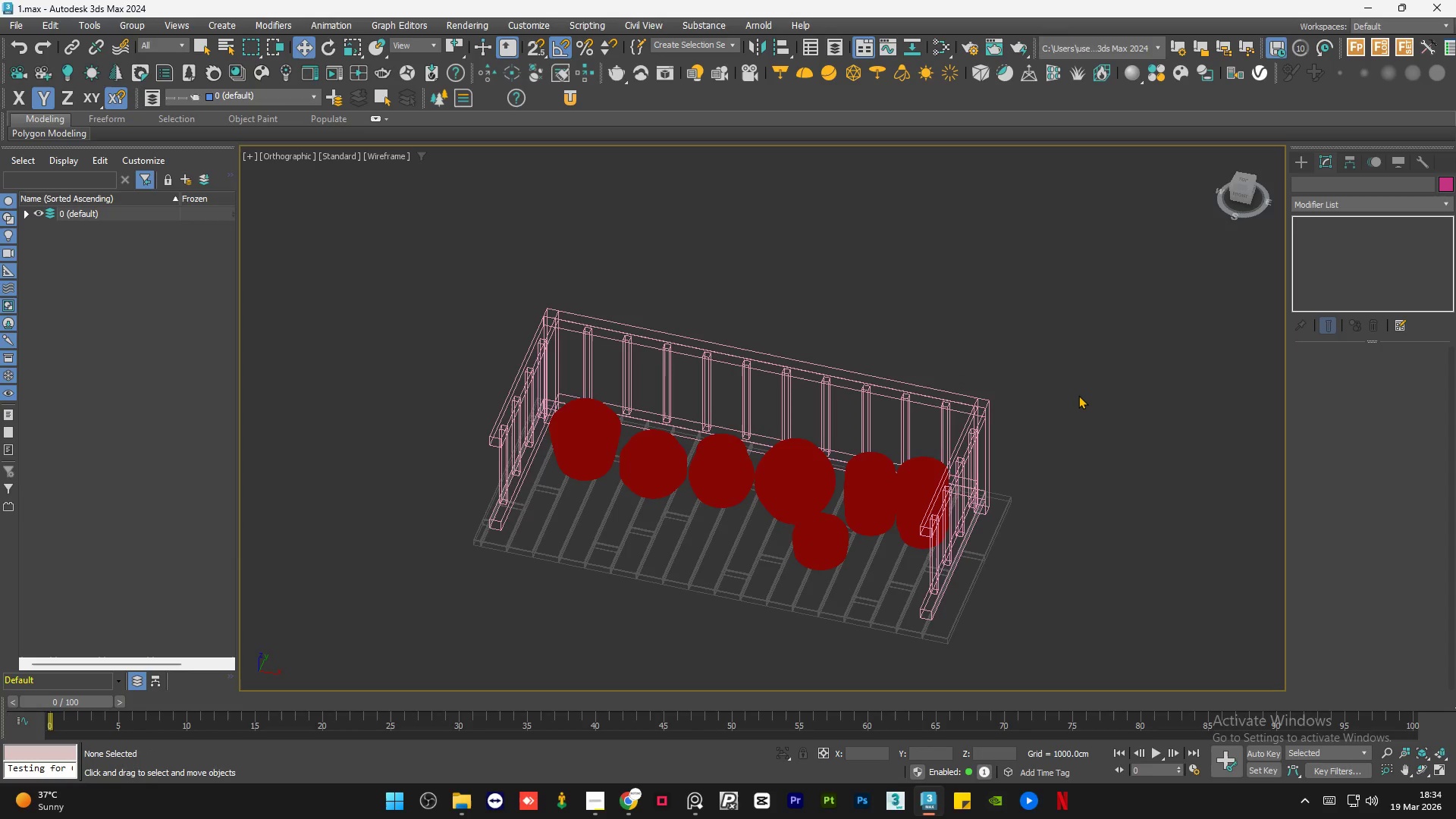 
key(F2)
 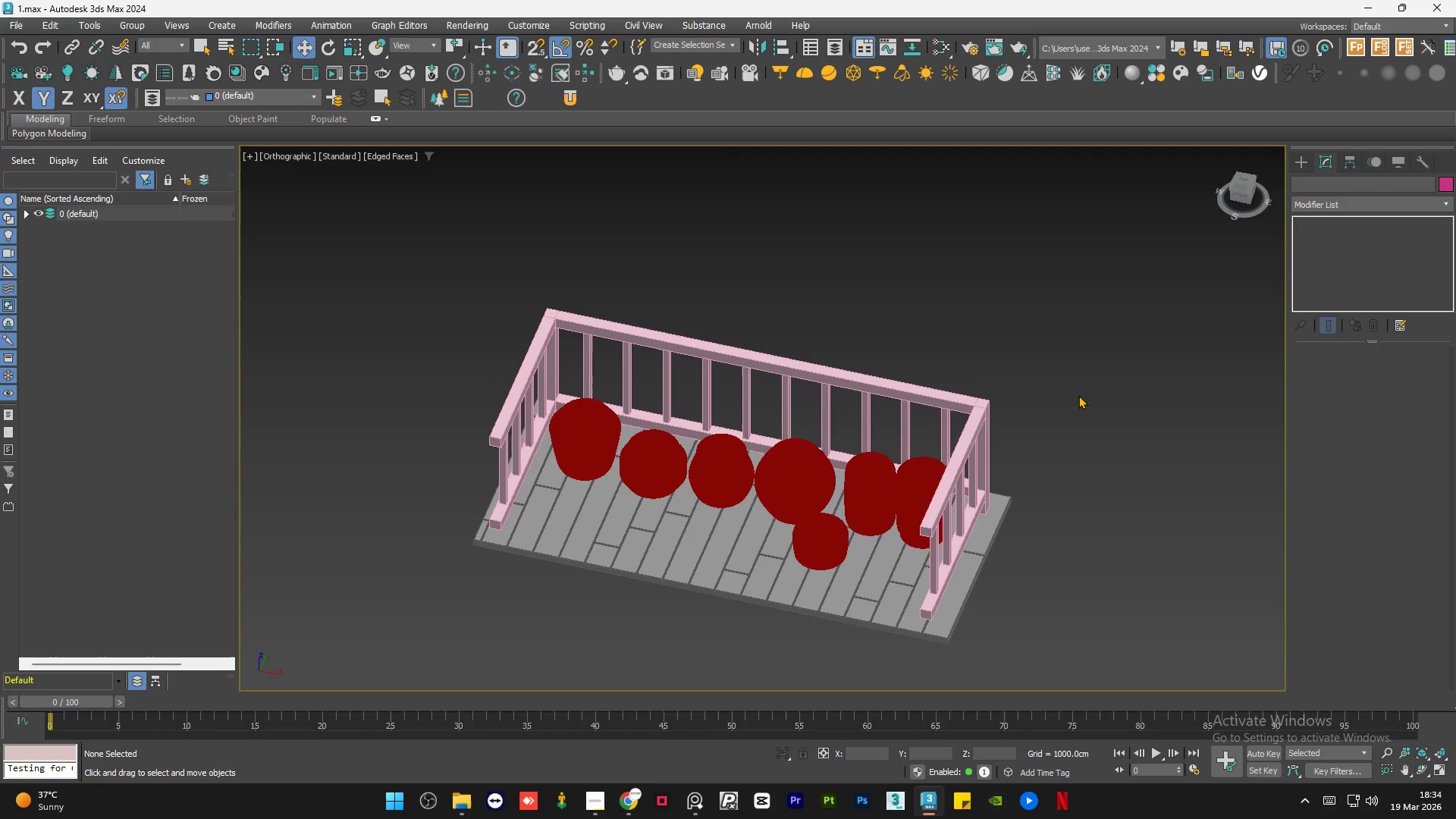 
key(F3)
 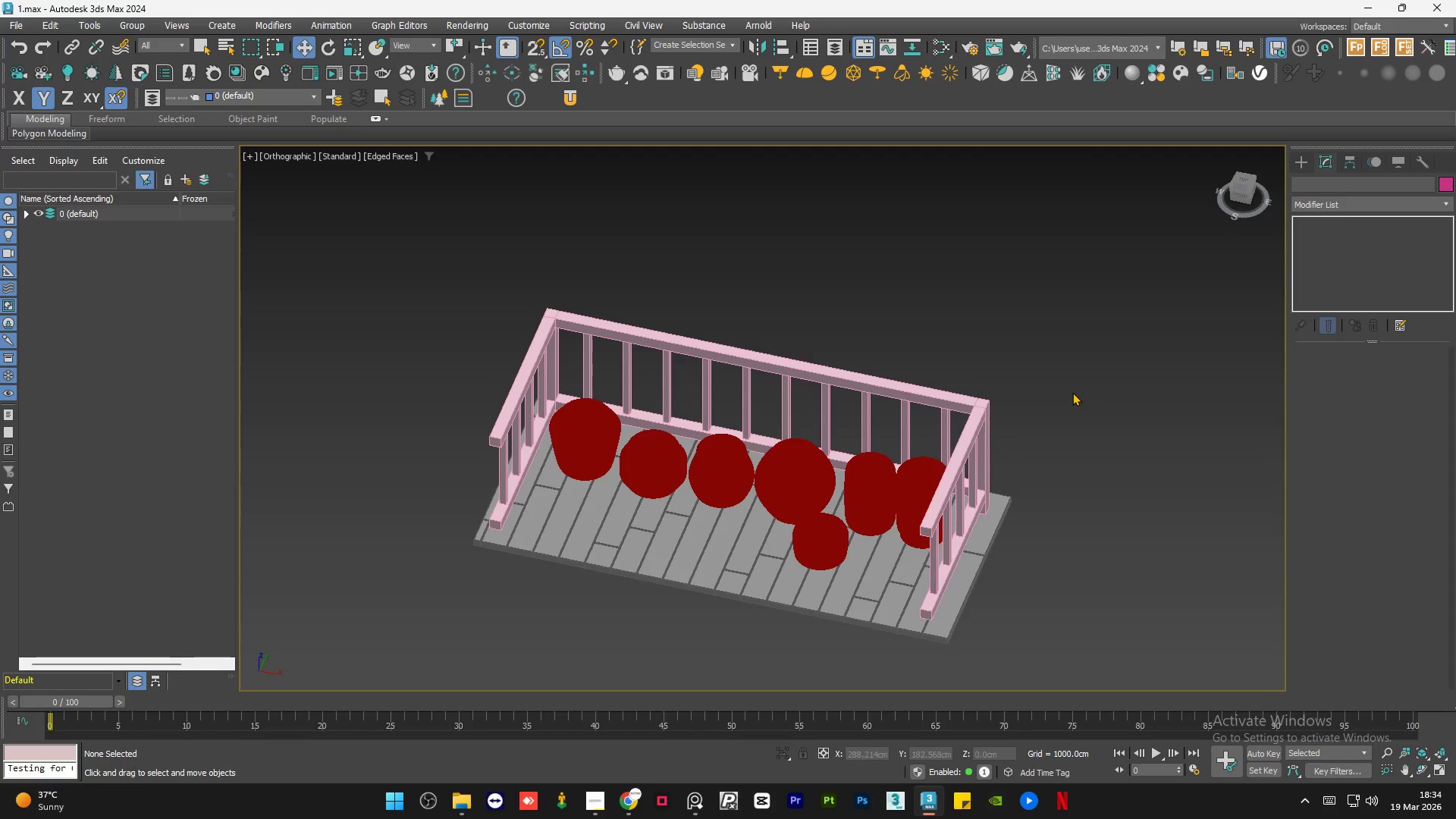 
key(F4)
 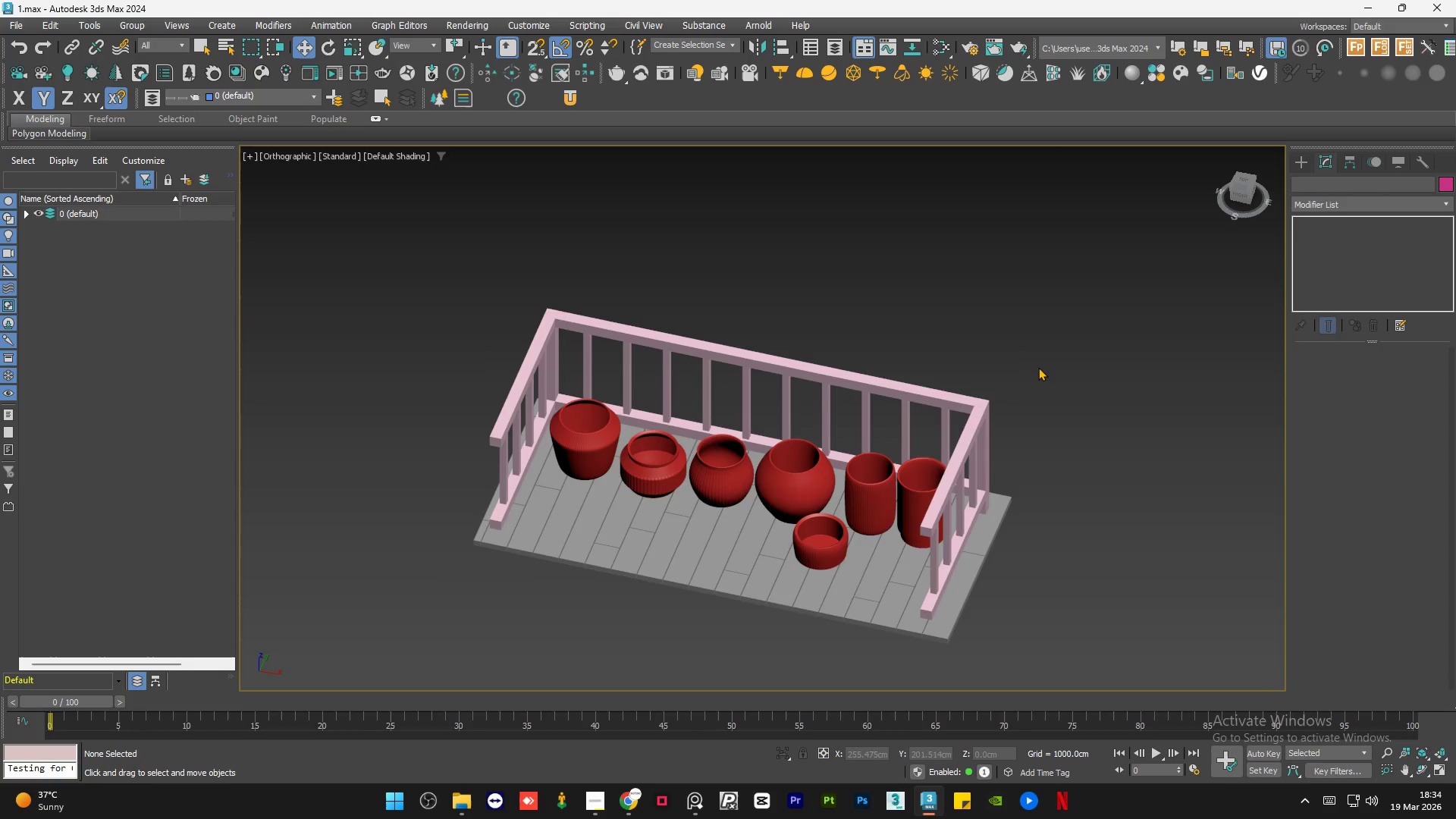 
double_click([1038, 367])
 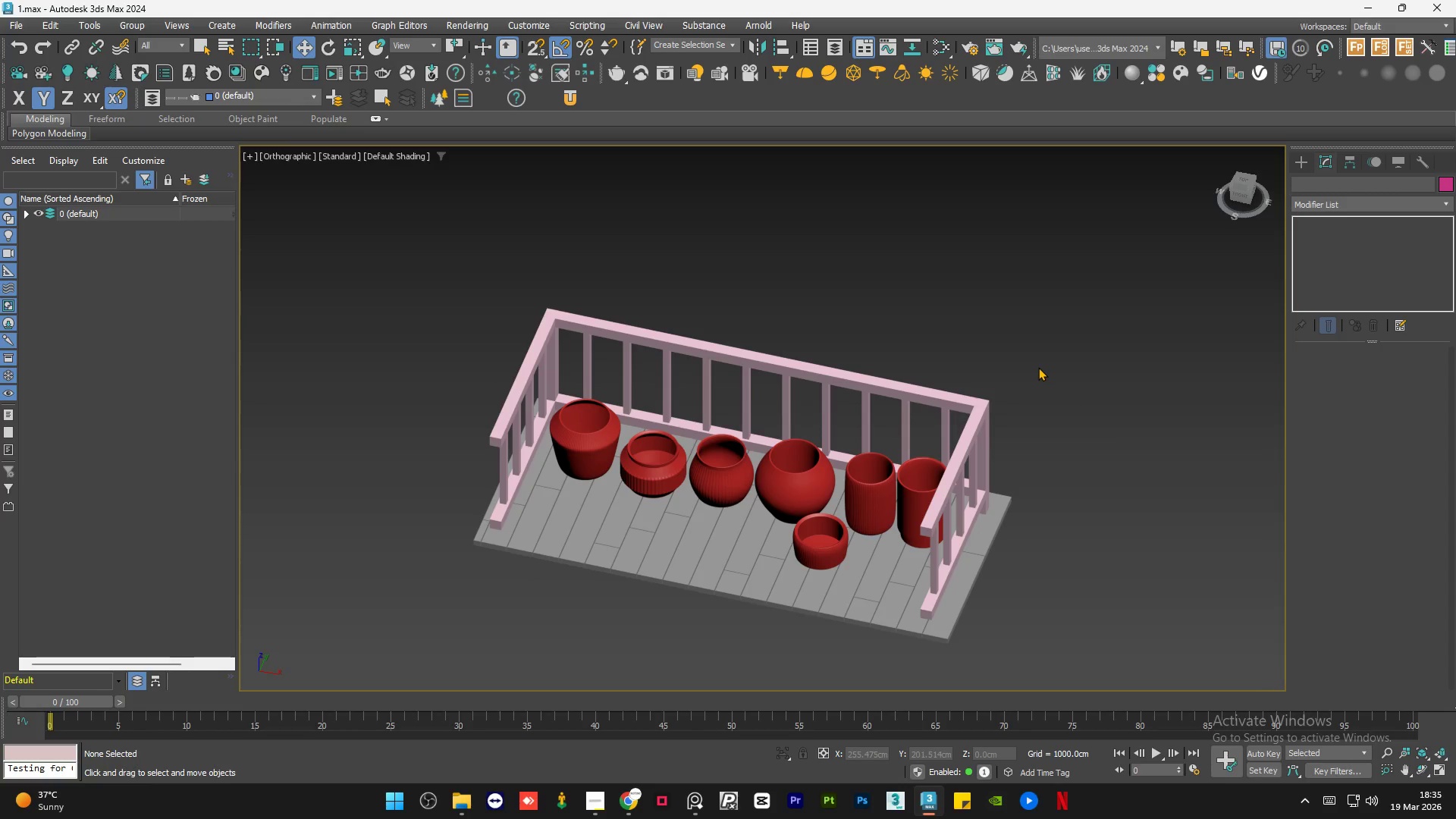 
hold_key(key=AltLeft, duration=0.69)
 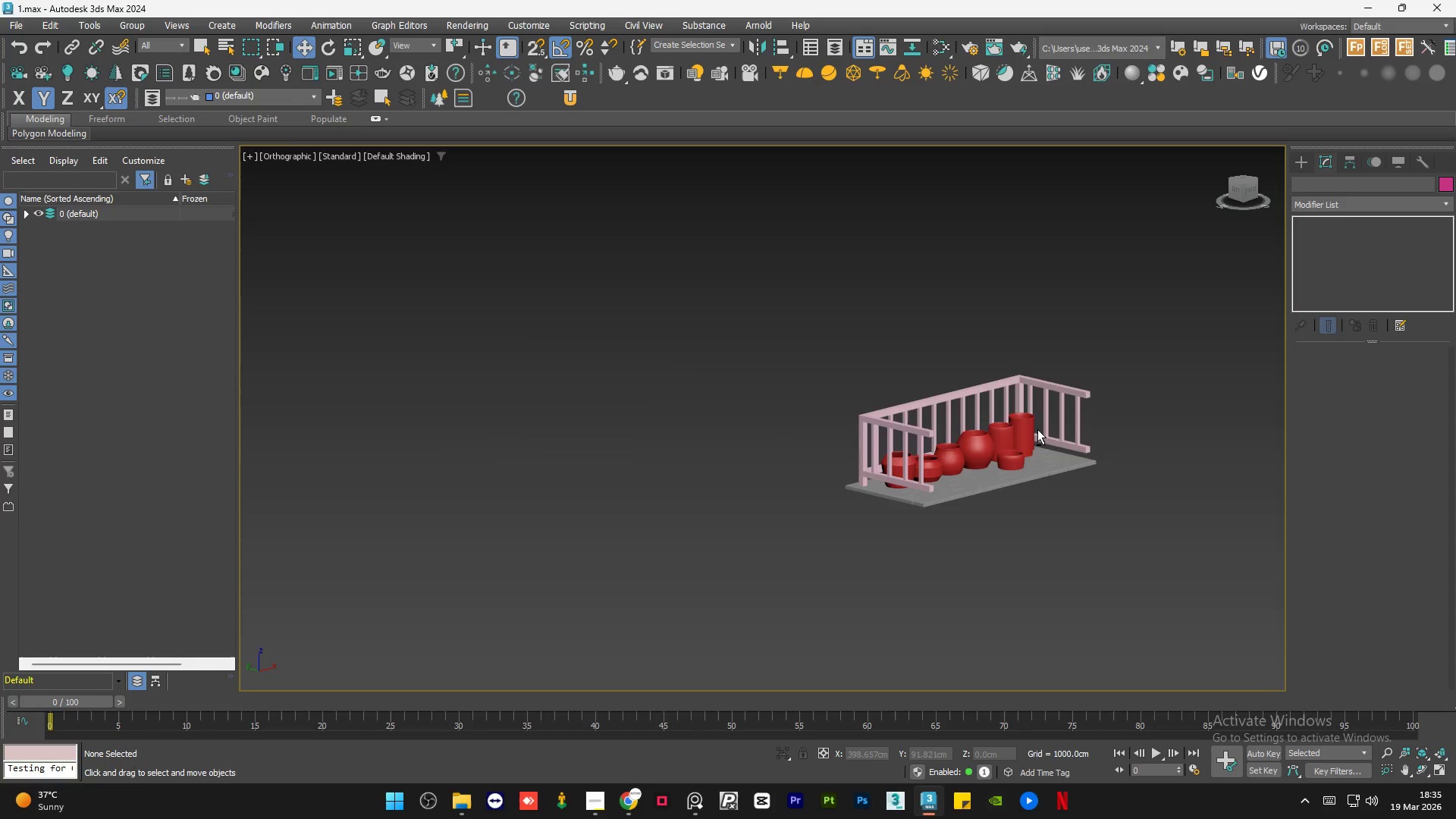 
scroll: coordinate [1038, 367], scroll_direction: down, amount: 2.0
 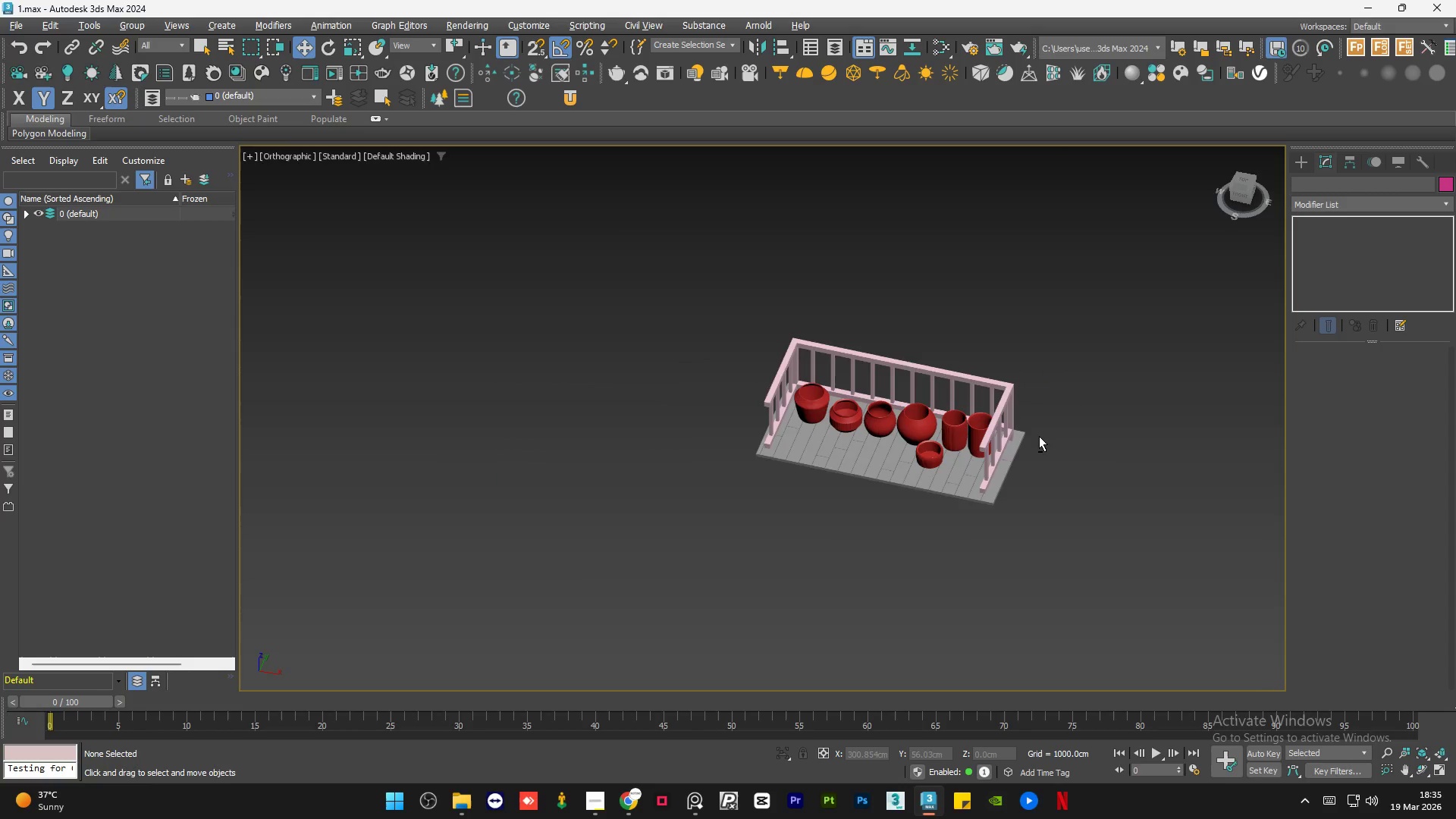 
hold_key(key=AltLeft, duration=0.86)
 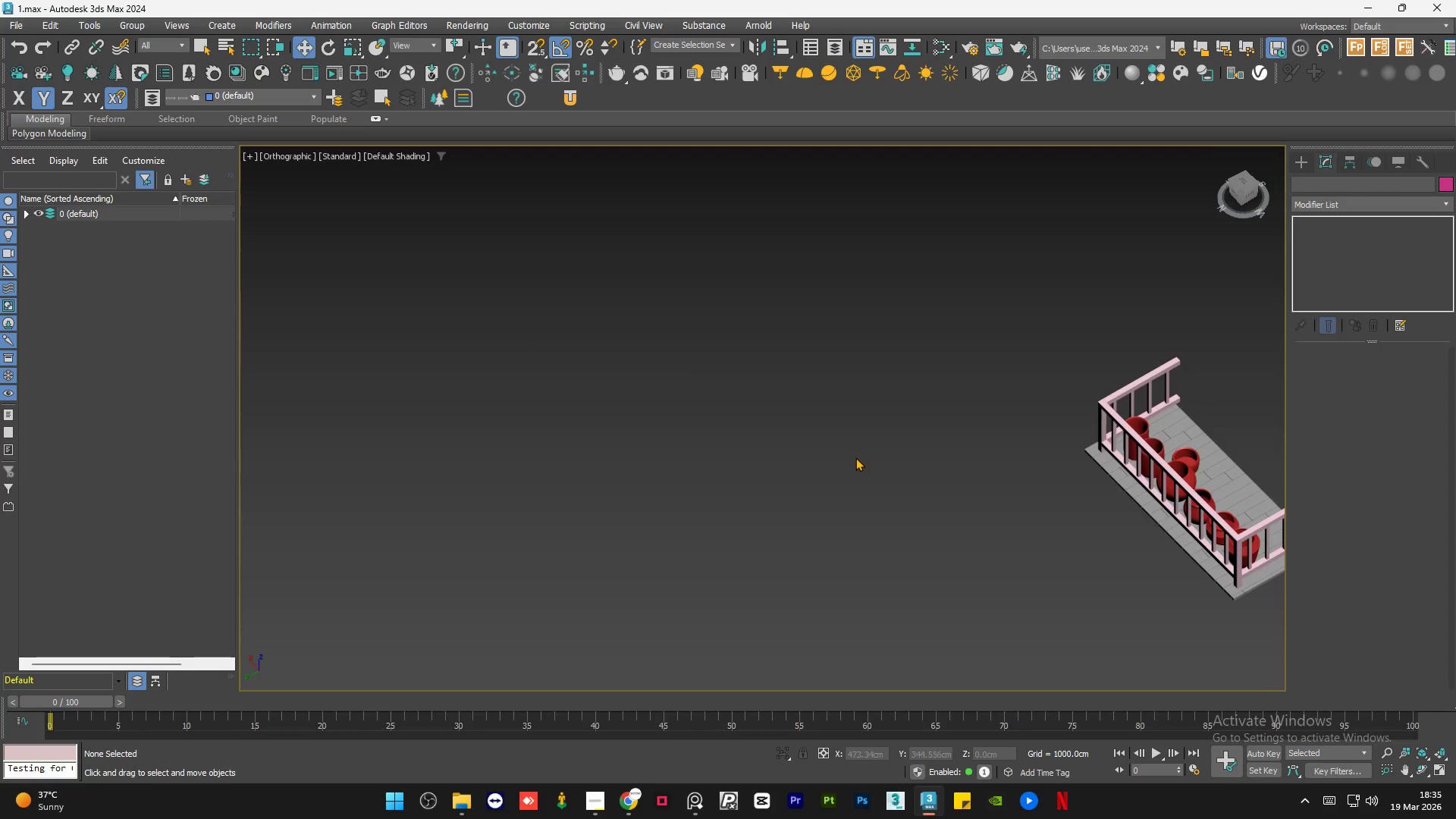 
hold_key(key=AltLeft, duration=1.39)
 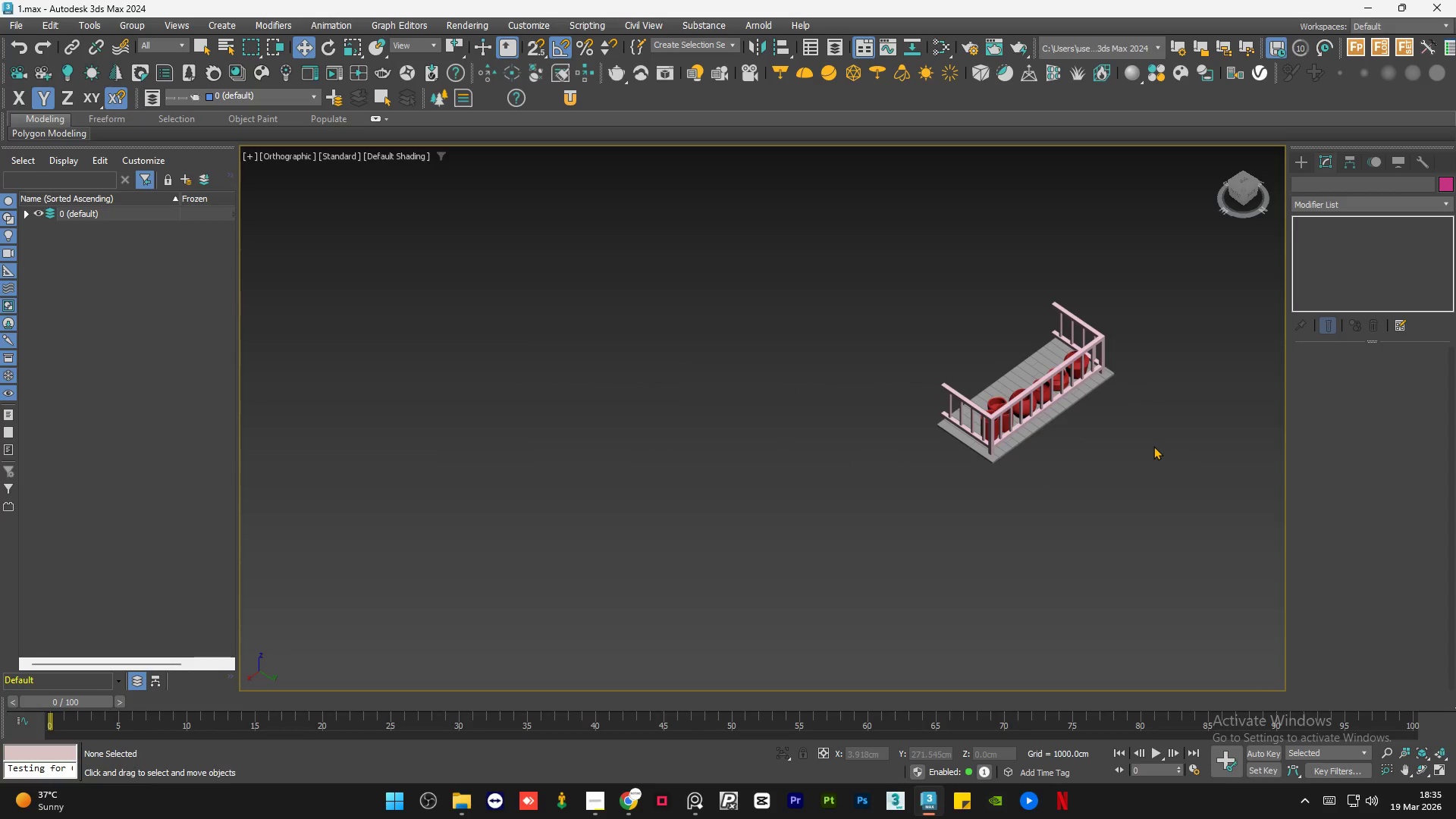 
scroll: coordinate [865, 459], scroll_direction: down, amount: 1.0
 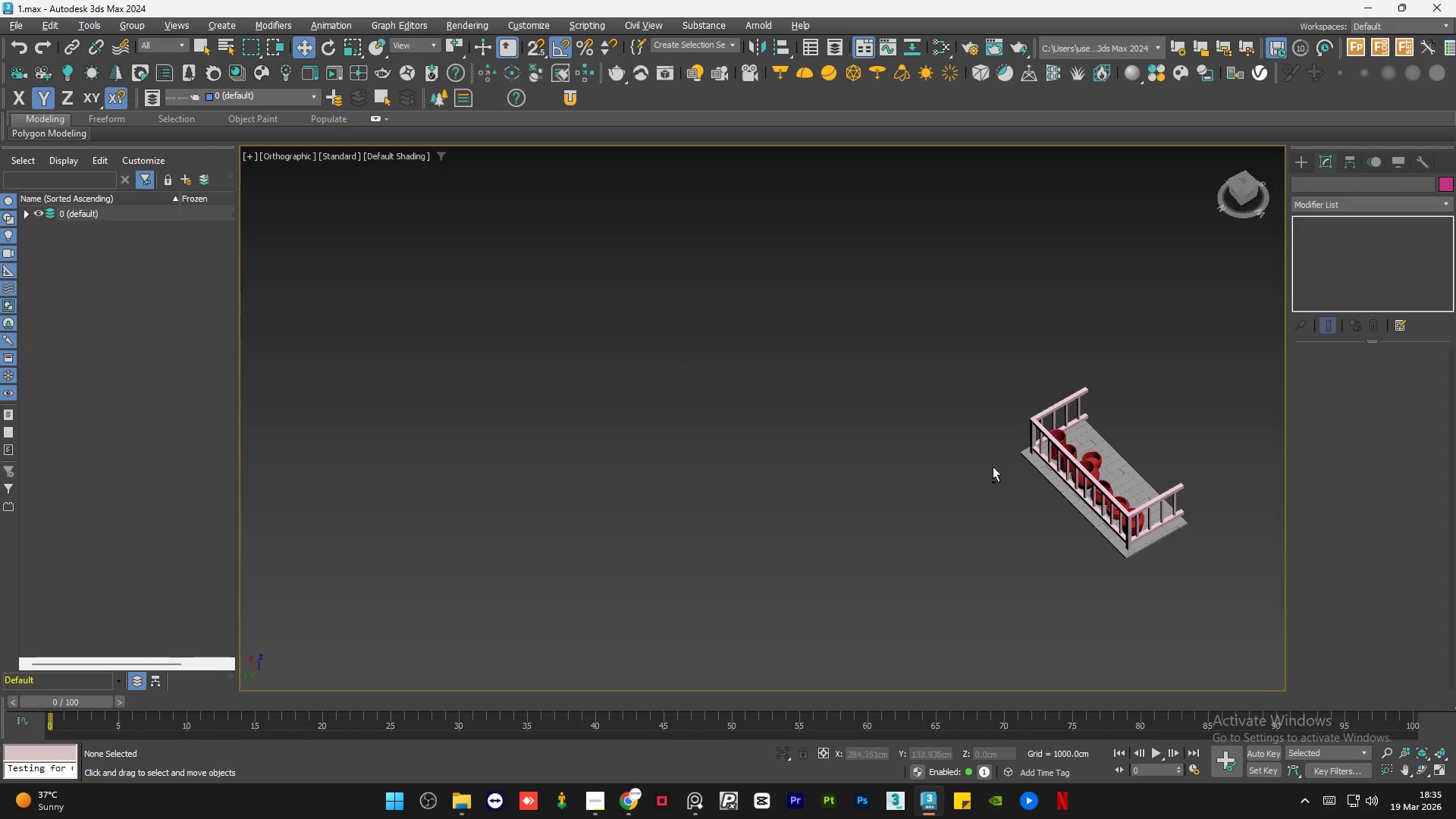 
hold_key(key=AltLeft, duration=0.88)
 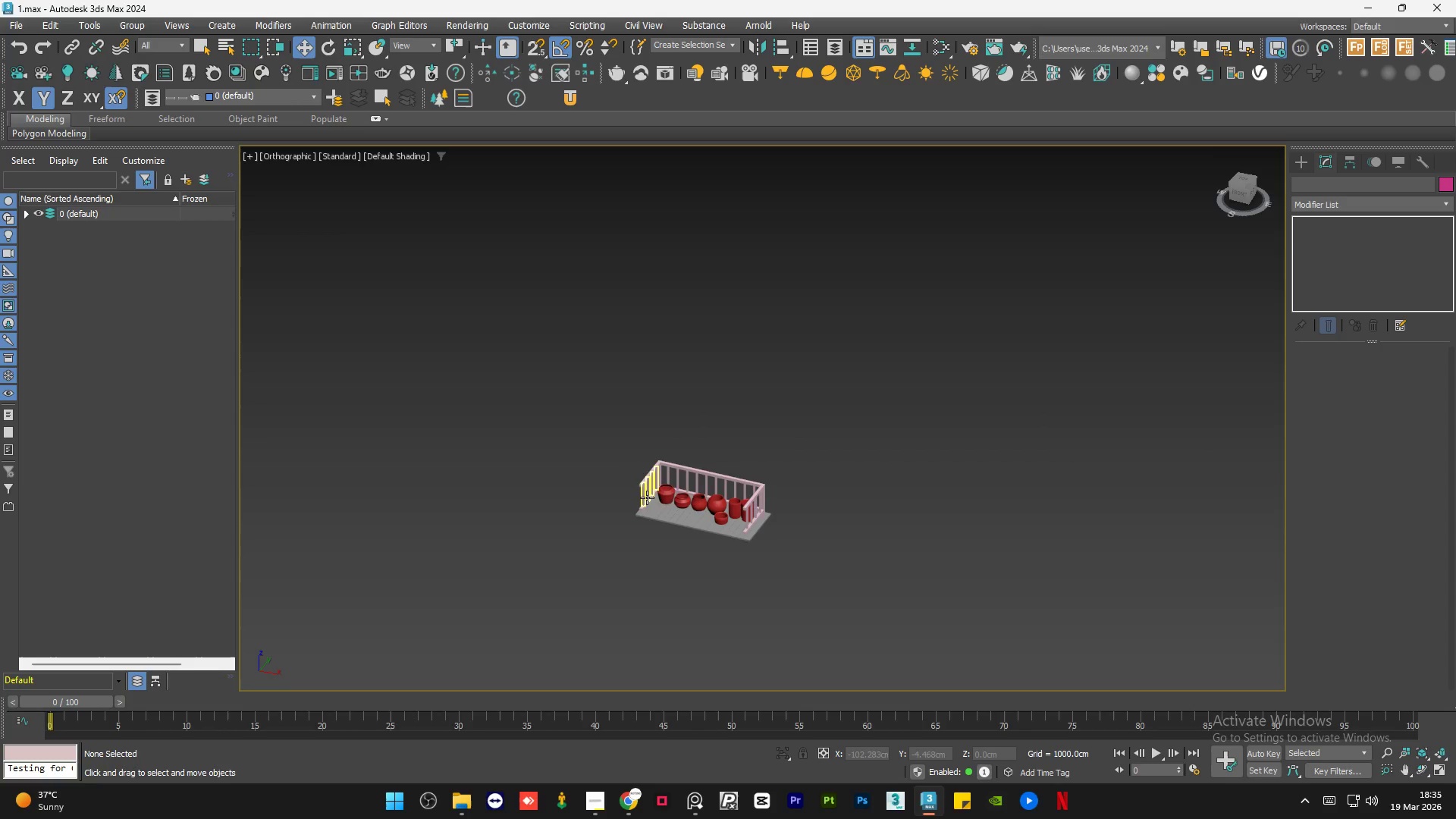 
scroll: coordinate [961, 463], scroll_direction: down, amount: 1.0
 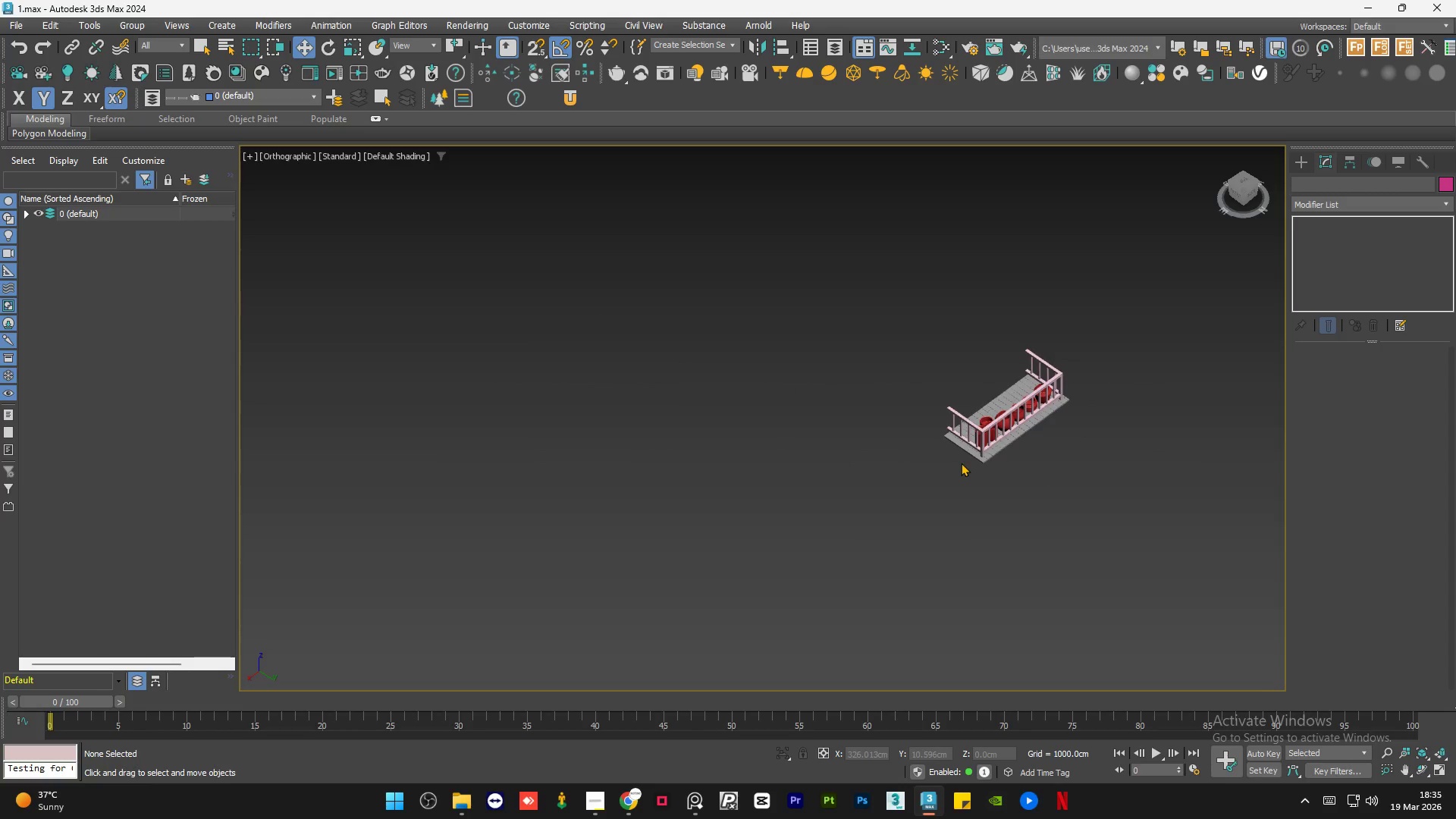 
scroll: coordinate [644, 496], scroll_direction: up, amount: 8.0
 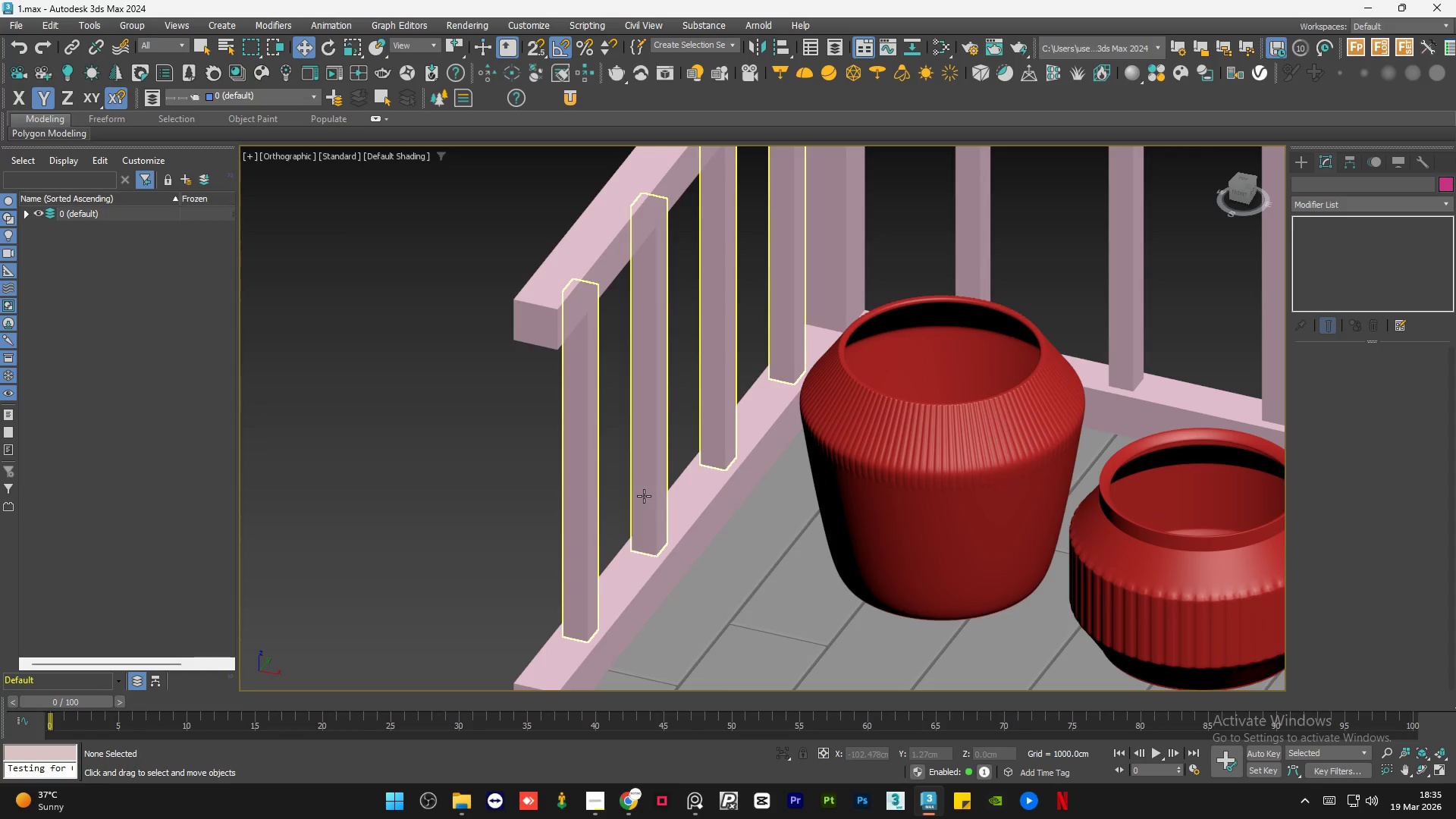 
scroll: coordinate [638, 497], scroll_direction: down, amount: 4.0
 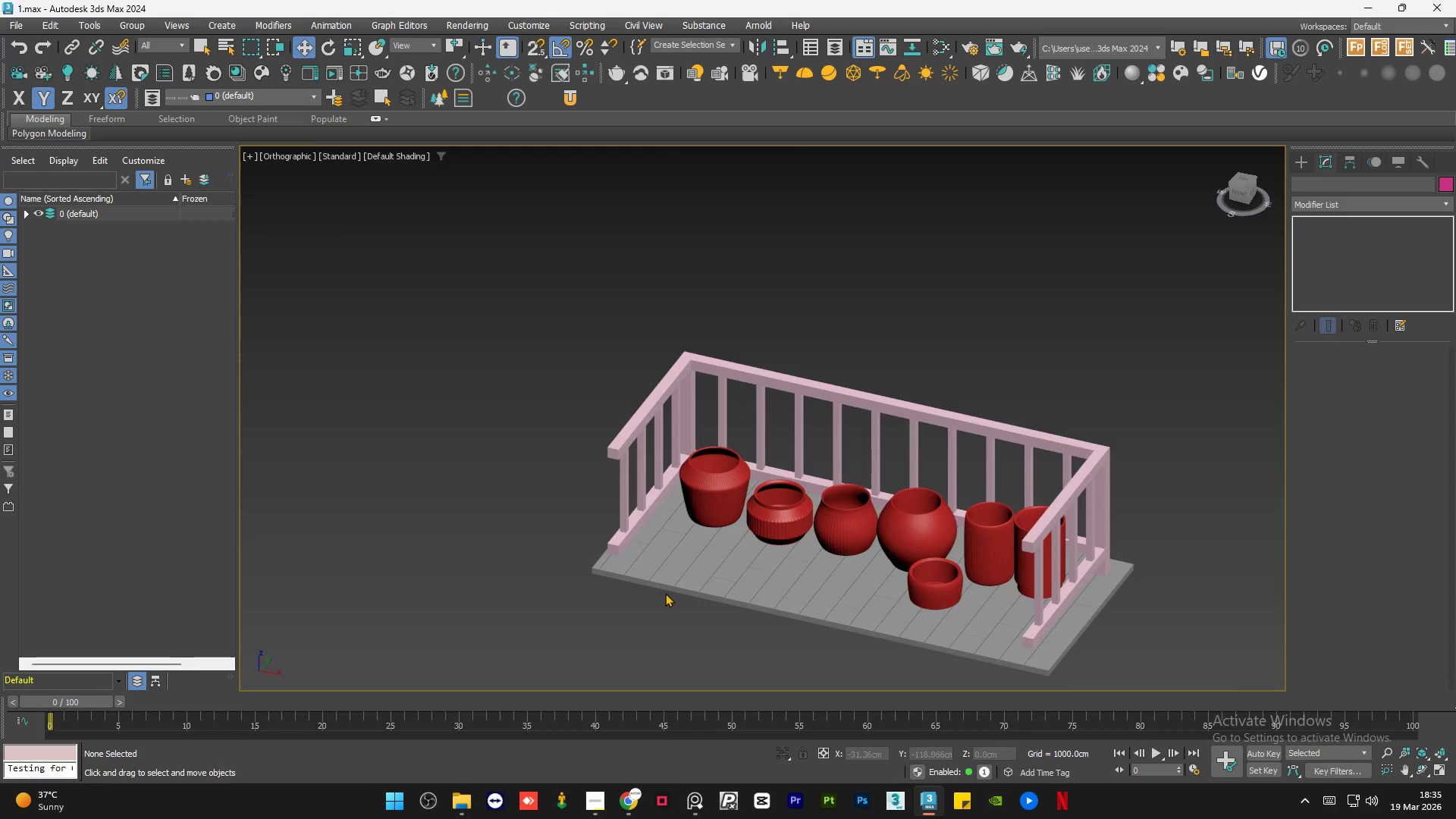 
scroll: coordinate [586, 574], scroll_direction: up, amount: 9.0
 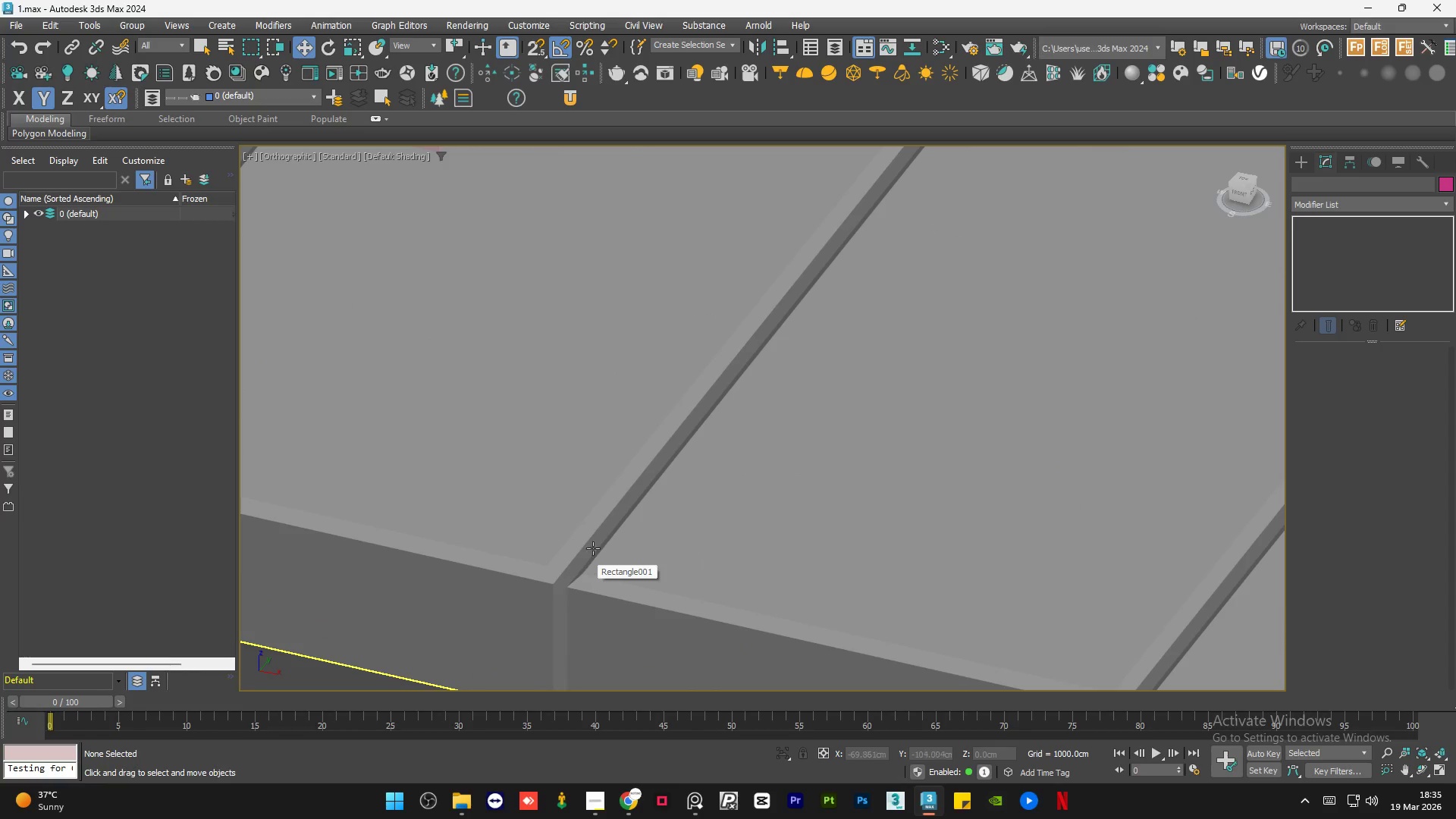 
scroll: coordinate [575, 516], scroll_direction: down, amount: 8.0
 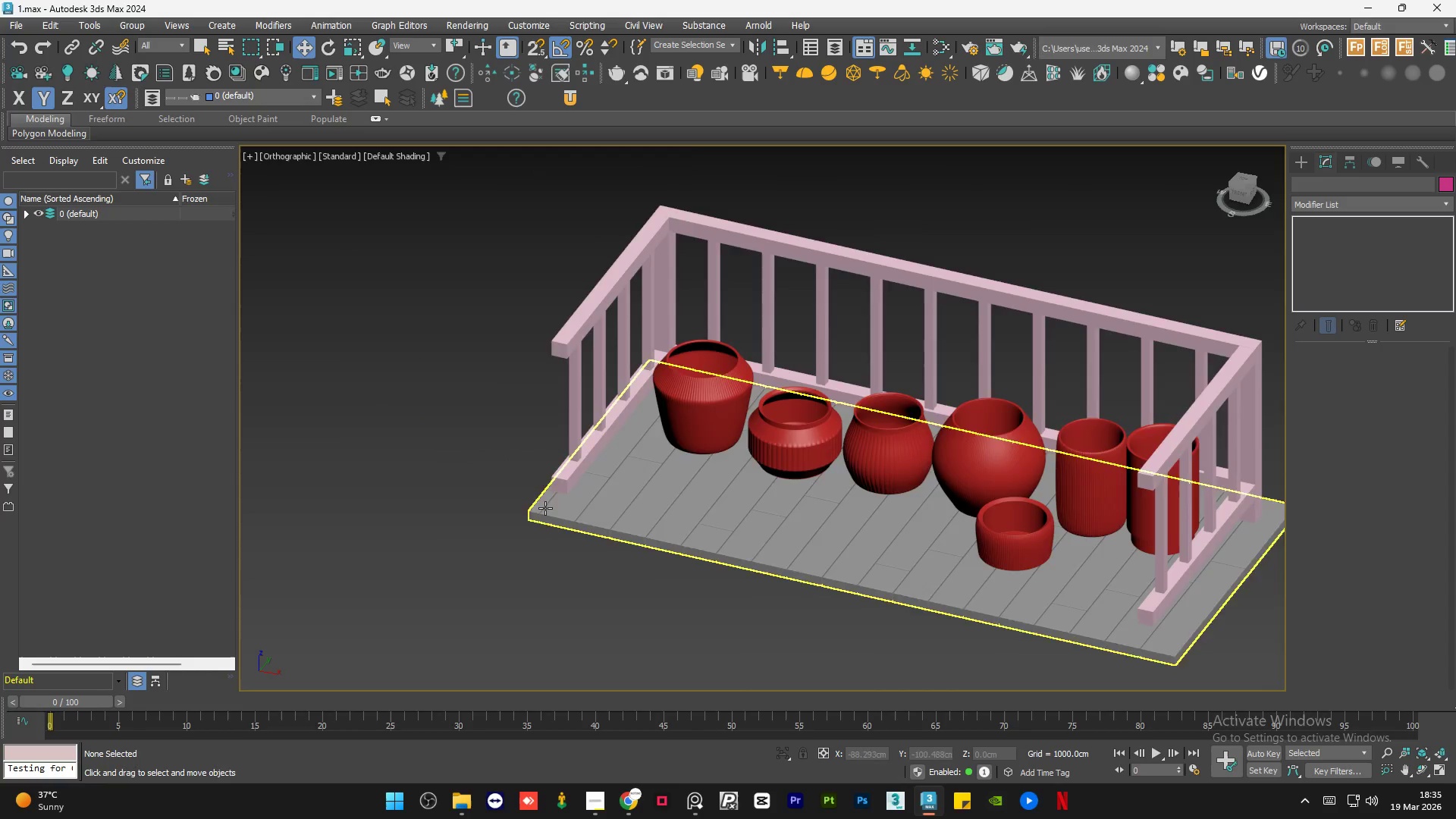 
scroll: coordinate [519, 501], scroll_direction: up, amount: 6.0
 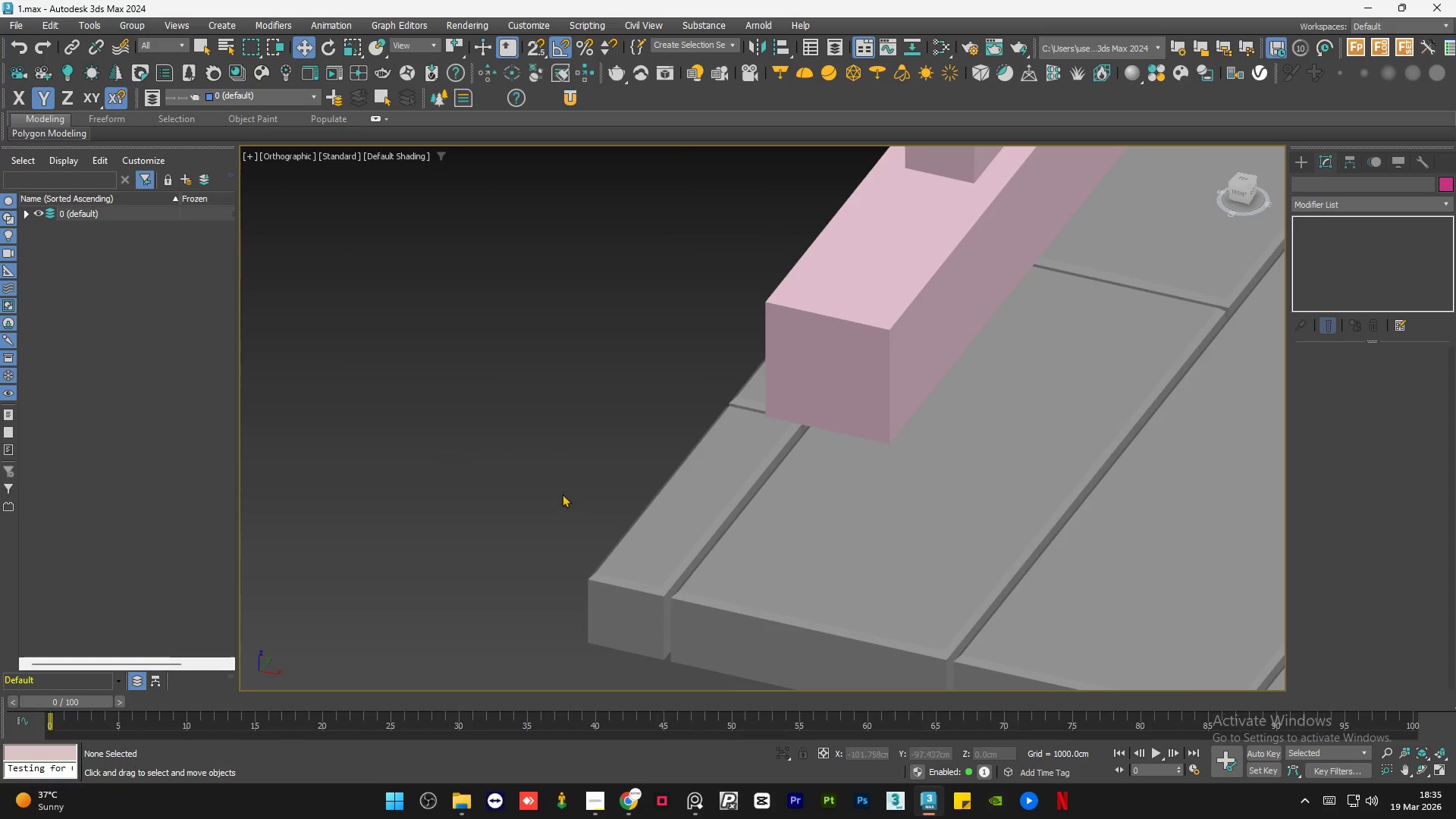 
scroll: coordinate [530, 460], scroll_direction: down, amount: 6.0
 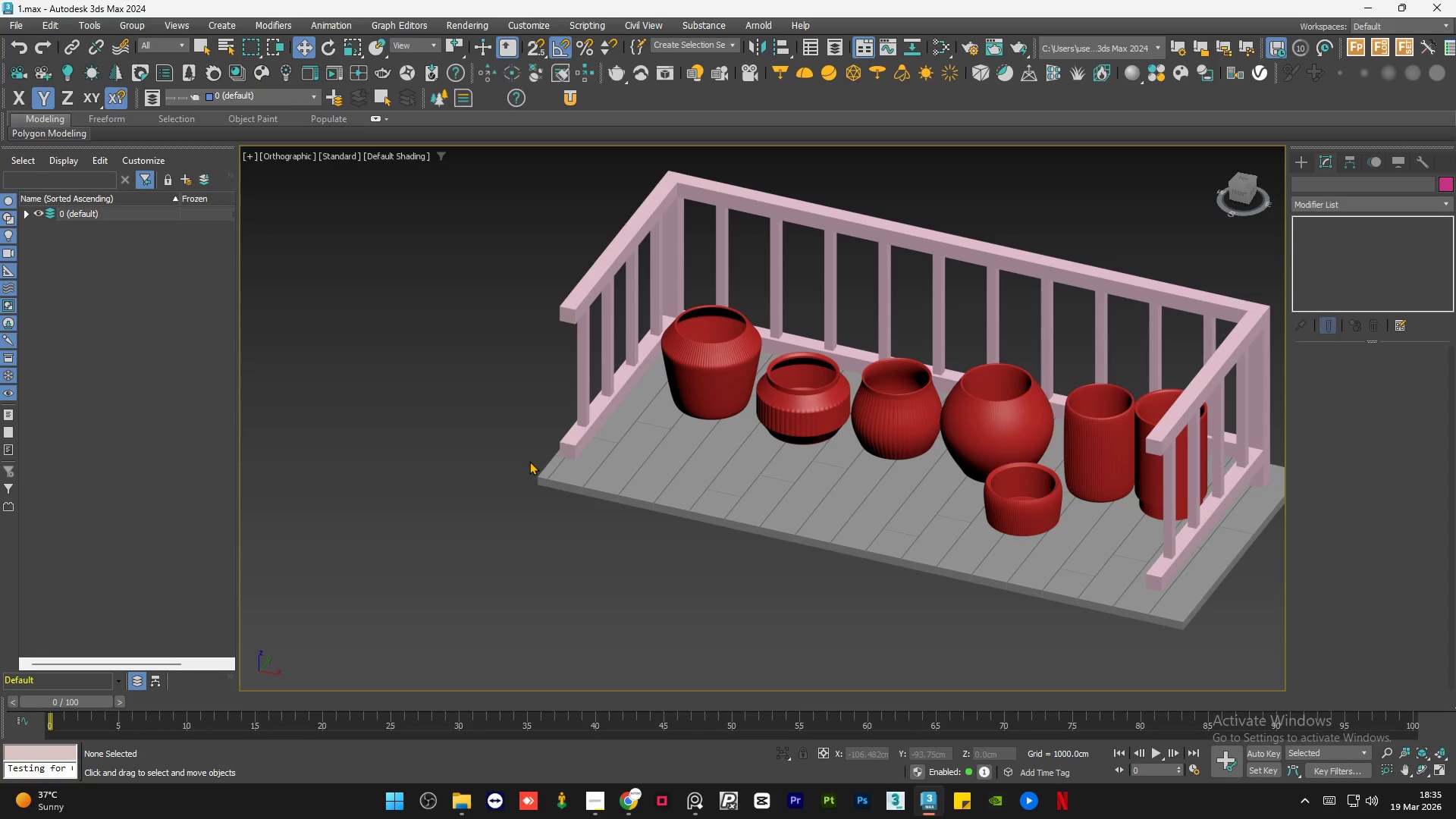 
wait(20.64)
 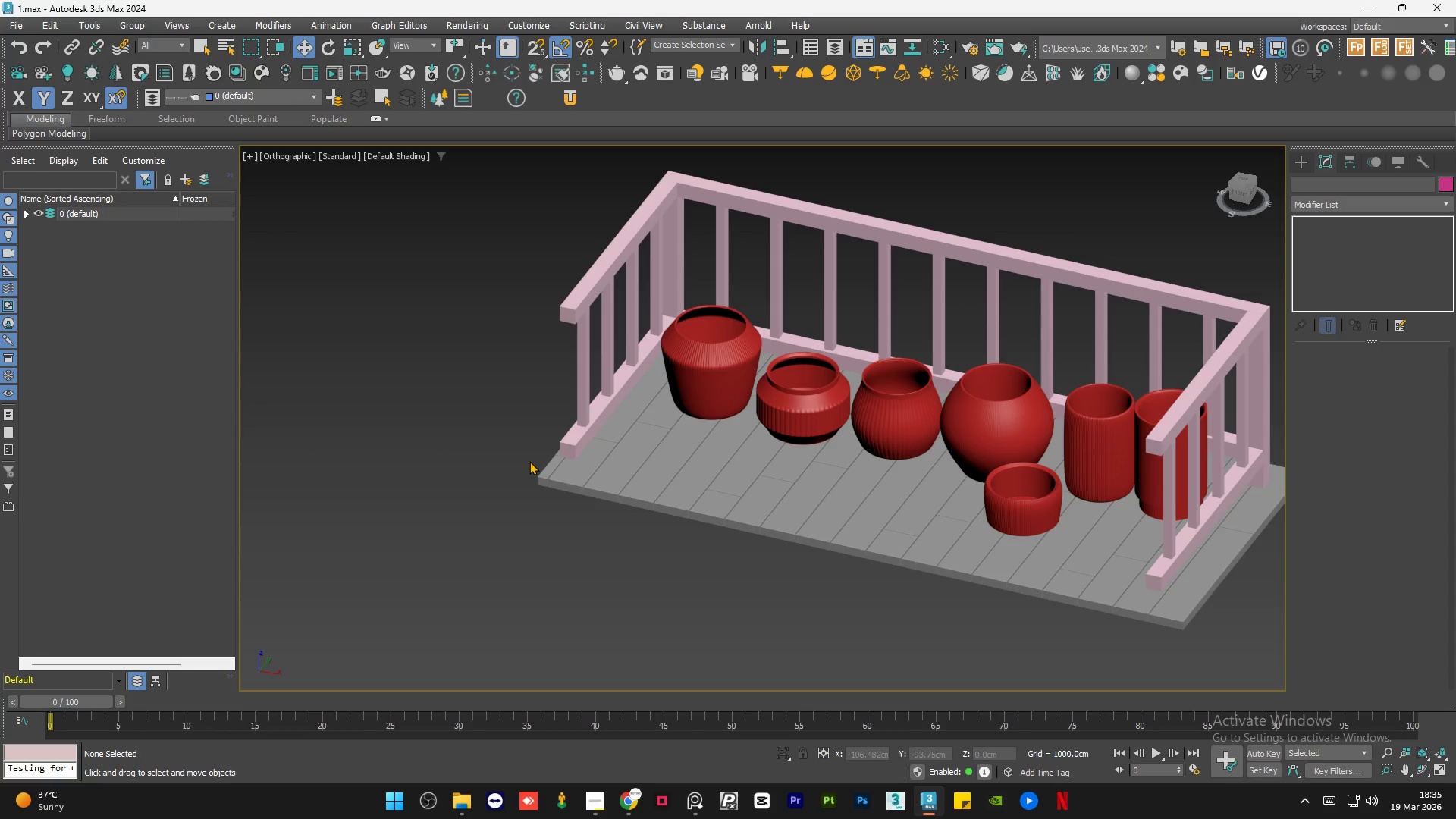 
left_click([435, 428])
 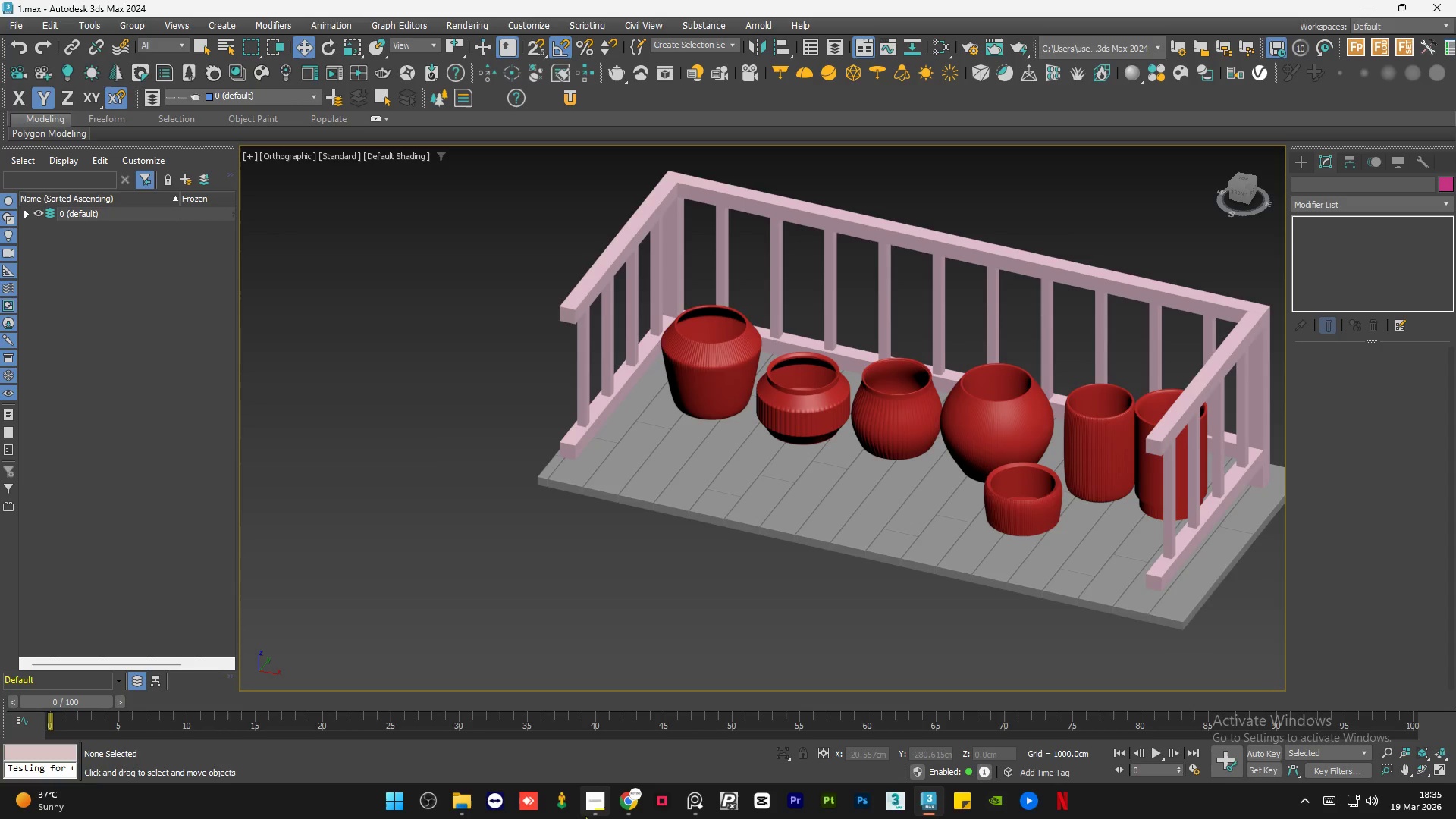 
left_click([589, 805])